 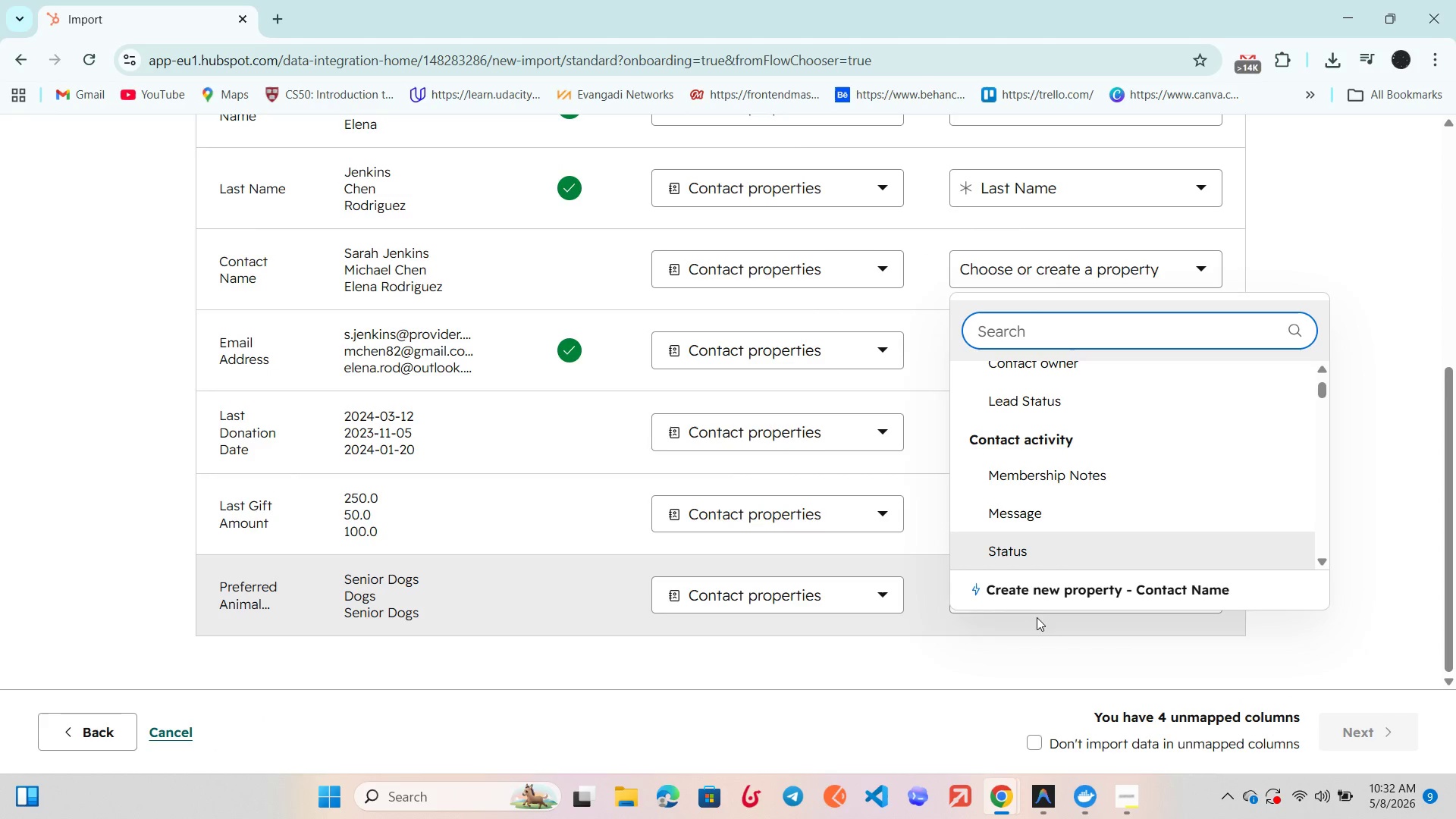 
scroll: coordinate [521, 338], scroll_direction: up, amount: 2.0
 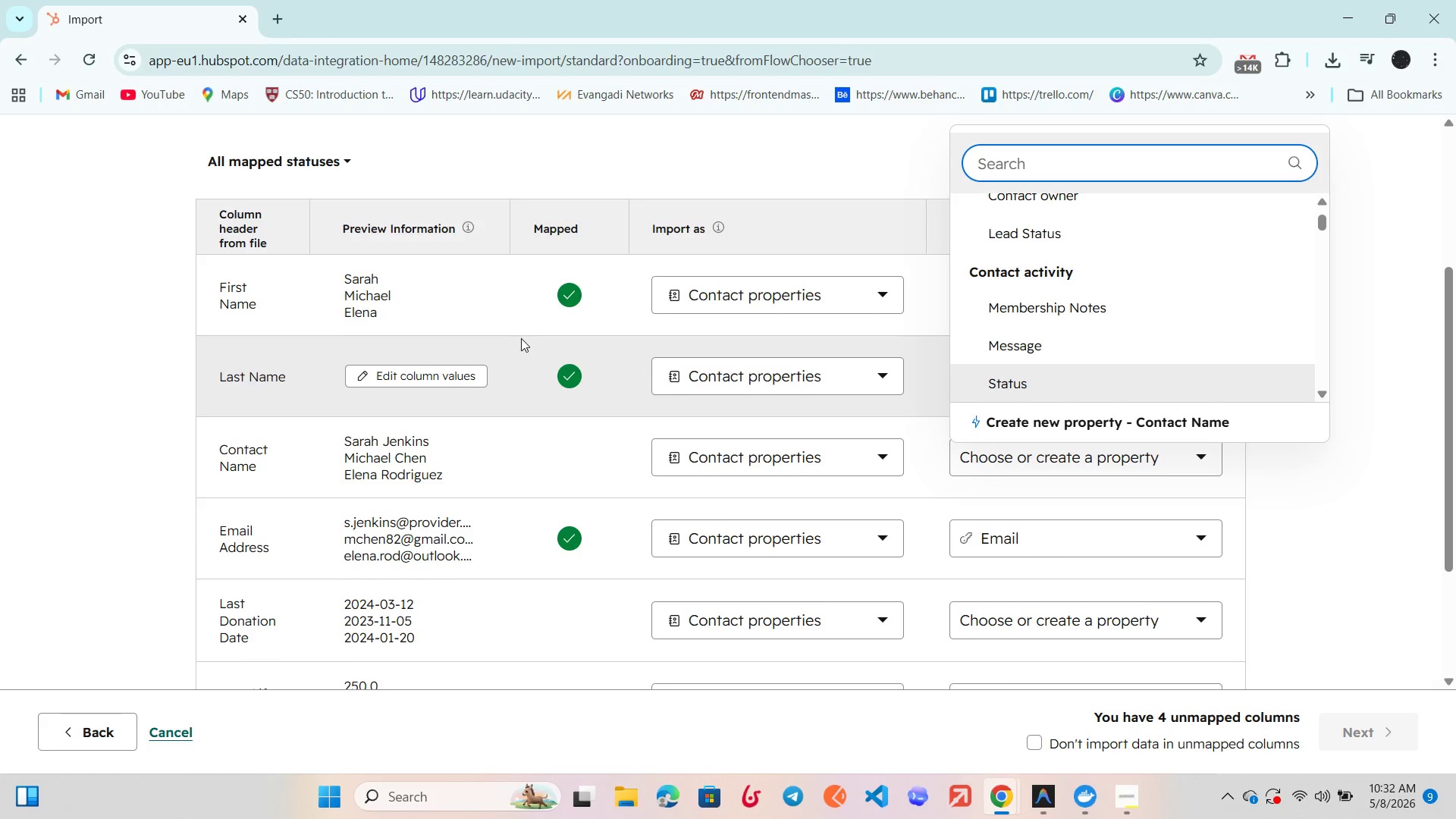 
scroll: coordinate [521, 338], scroll_direction: down, amount: 5.0
 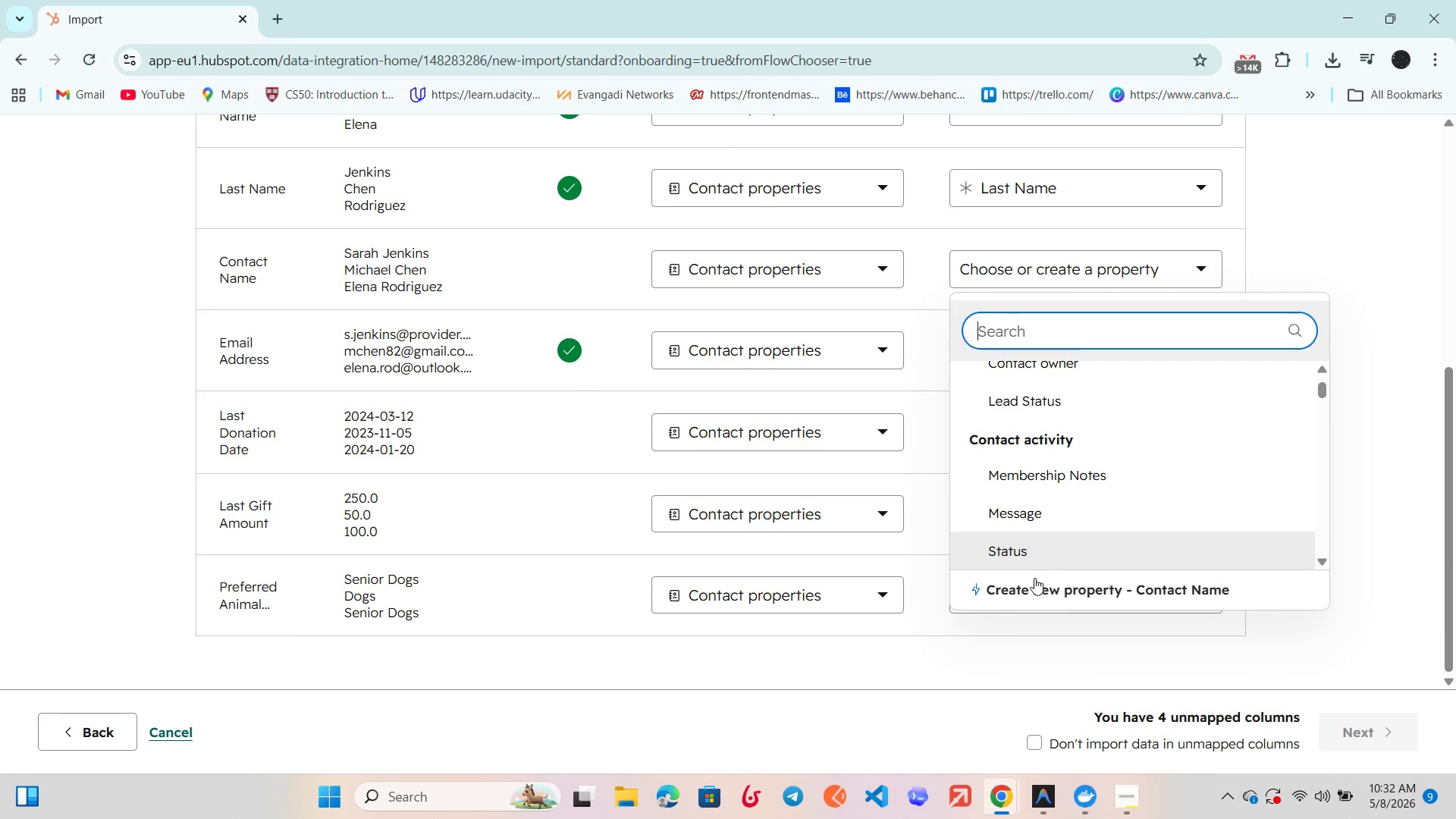 
left_click([1039, 589])
 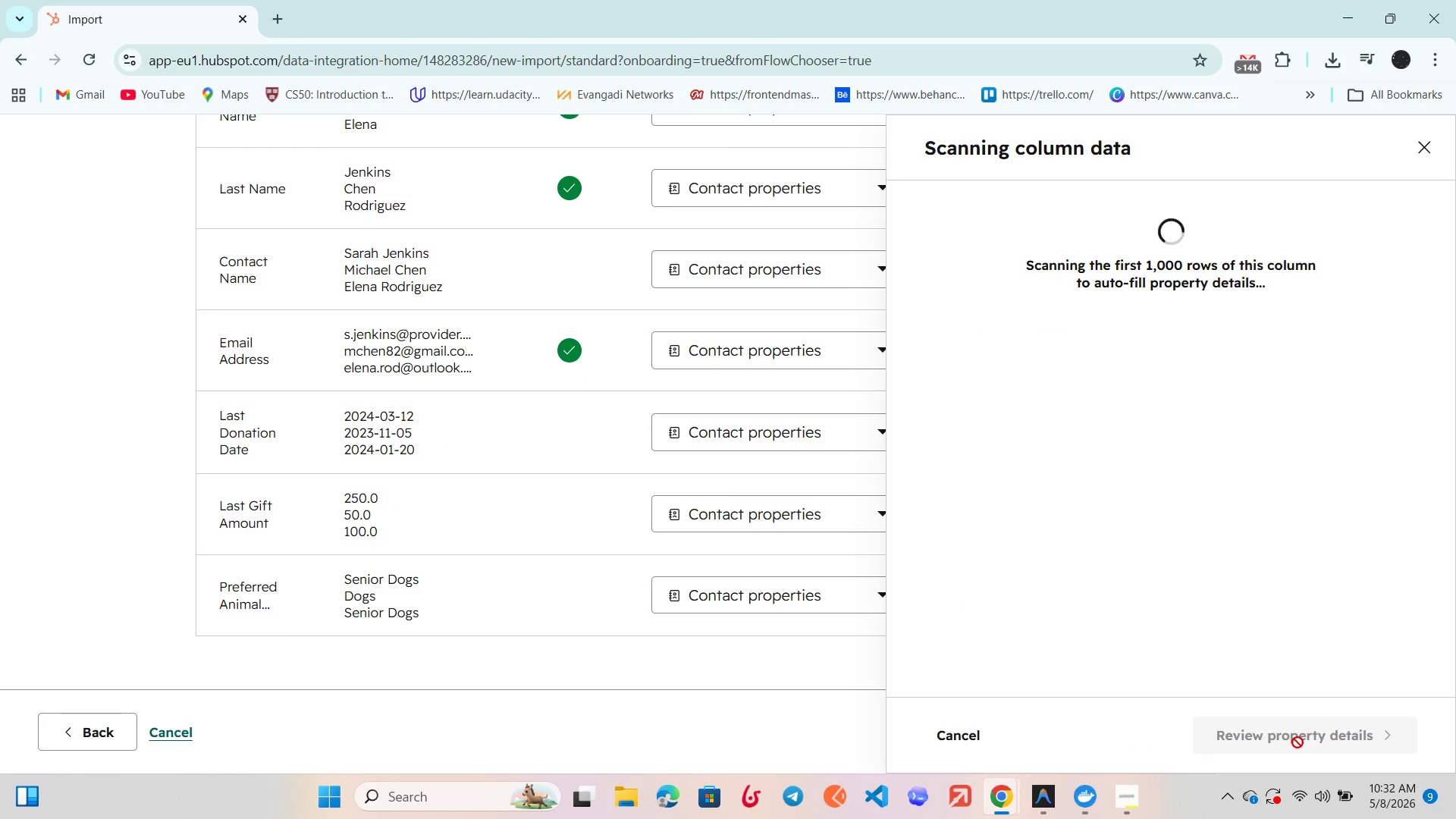 
left_click([1298, 742])
 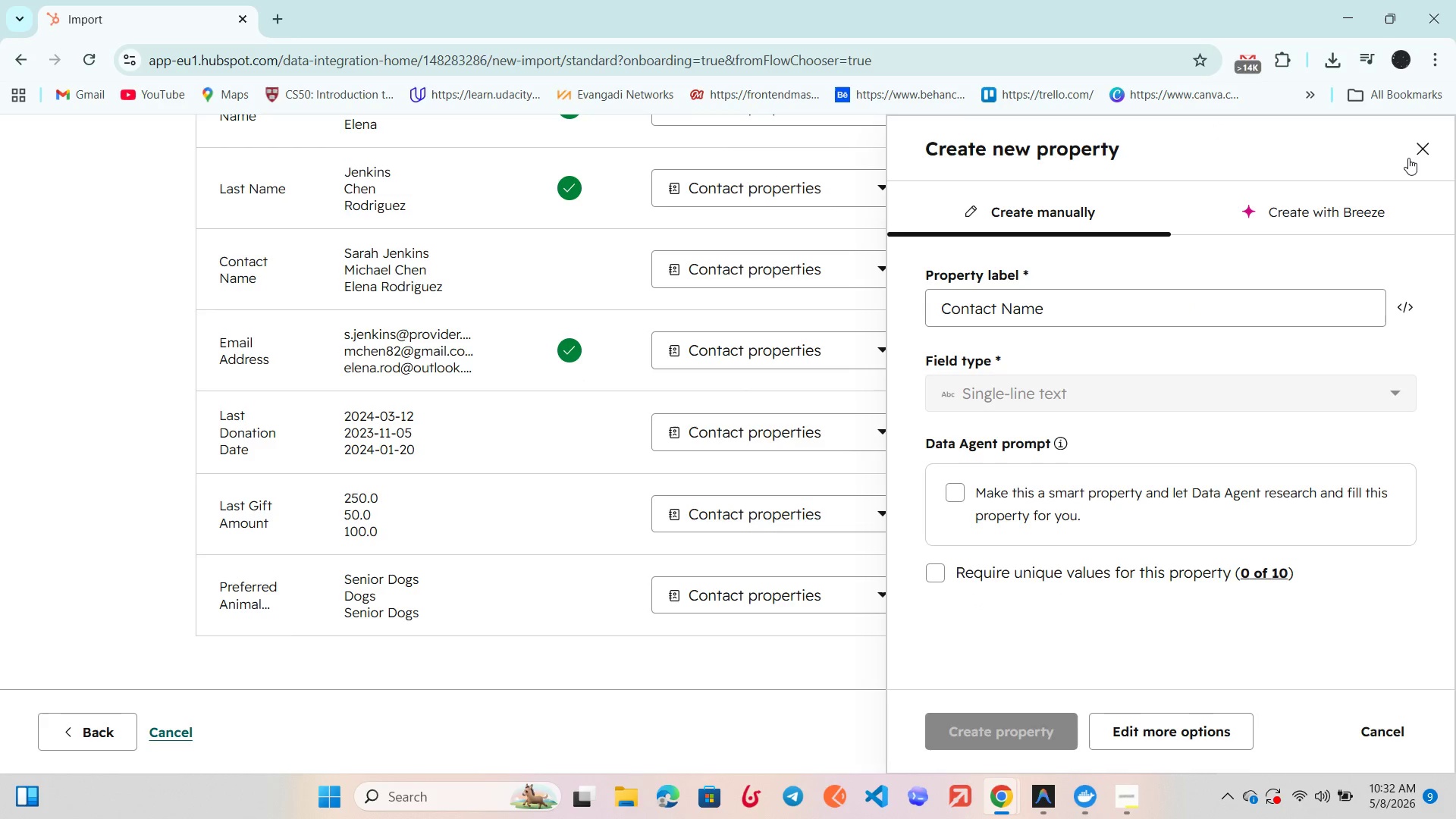 
left_click([1414, 150])
 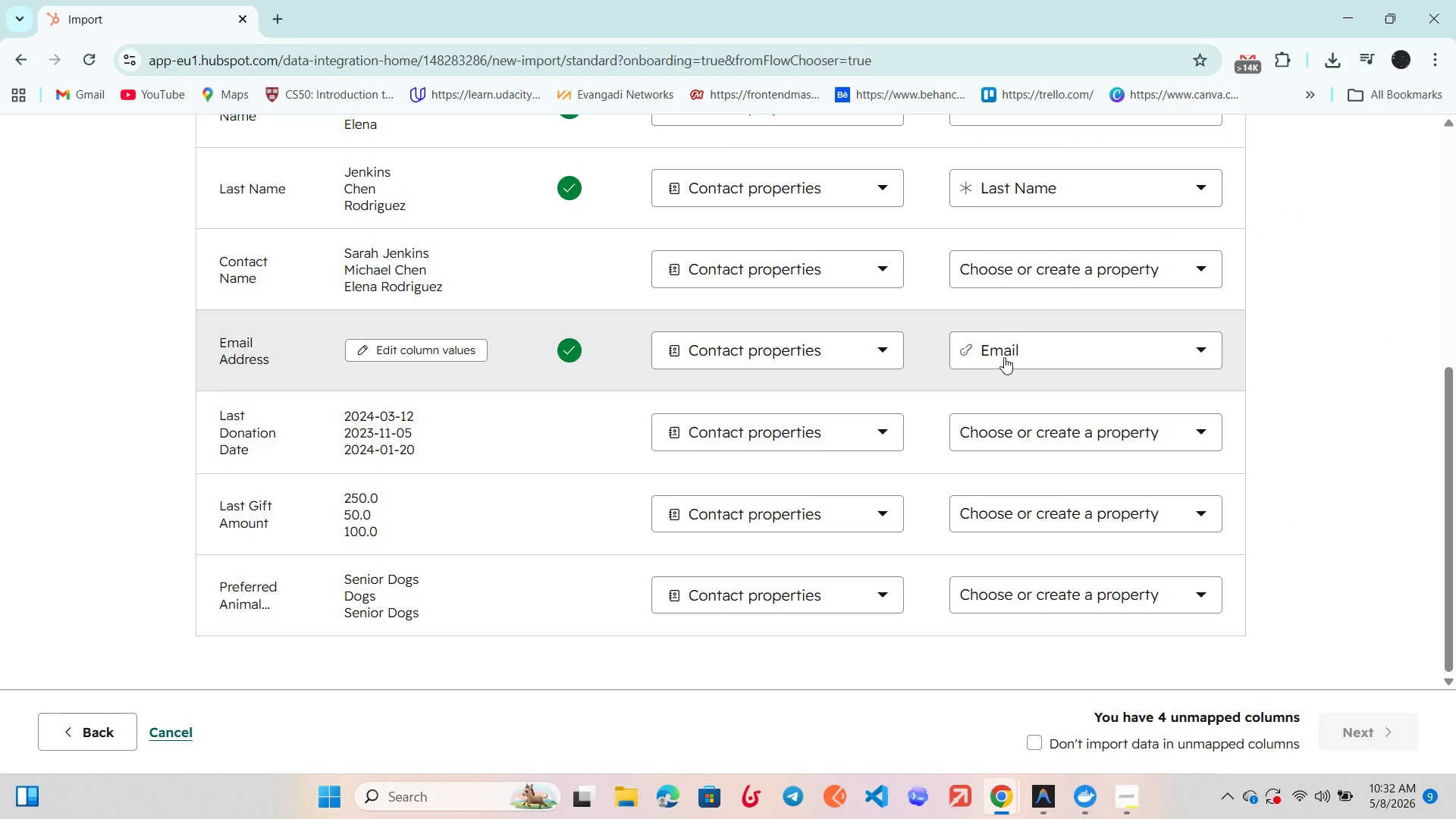 
left_click_drag(start_coordinate=[1008, 355], to_coordinate=[1012, 356])
 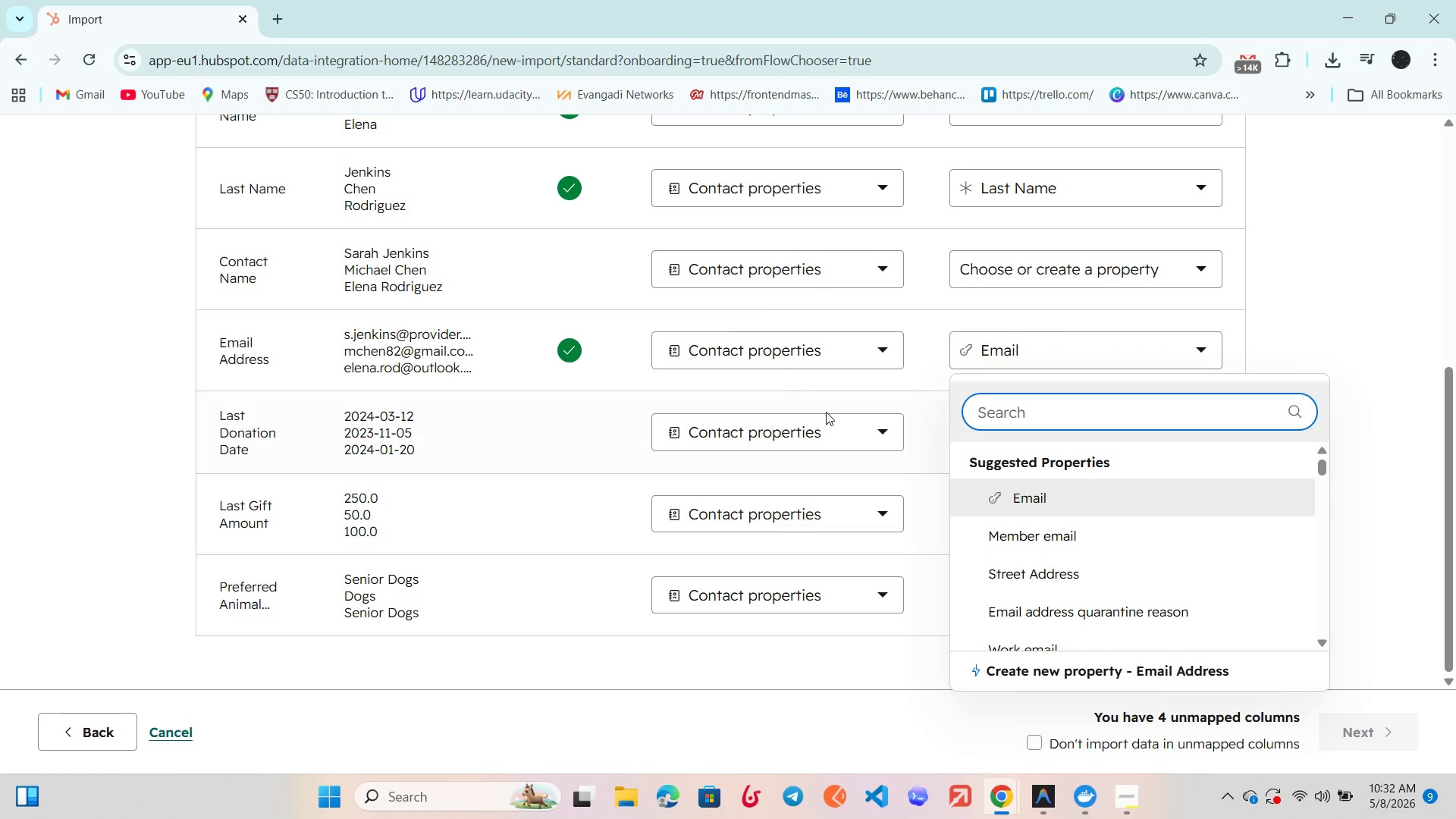 
left_click([553, 441])
 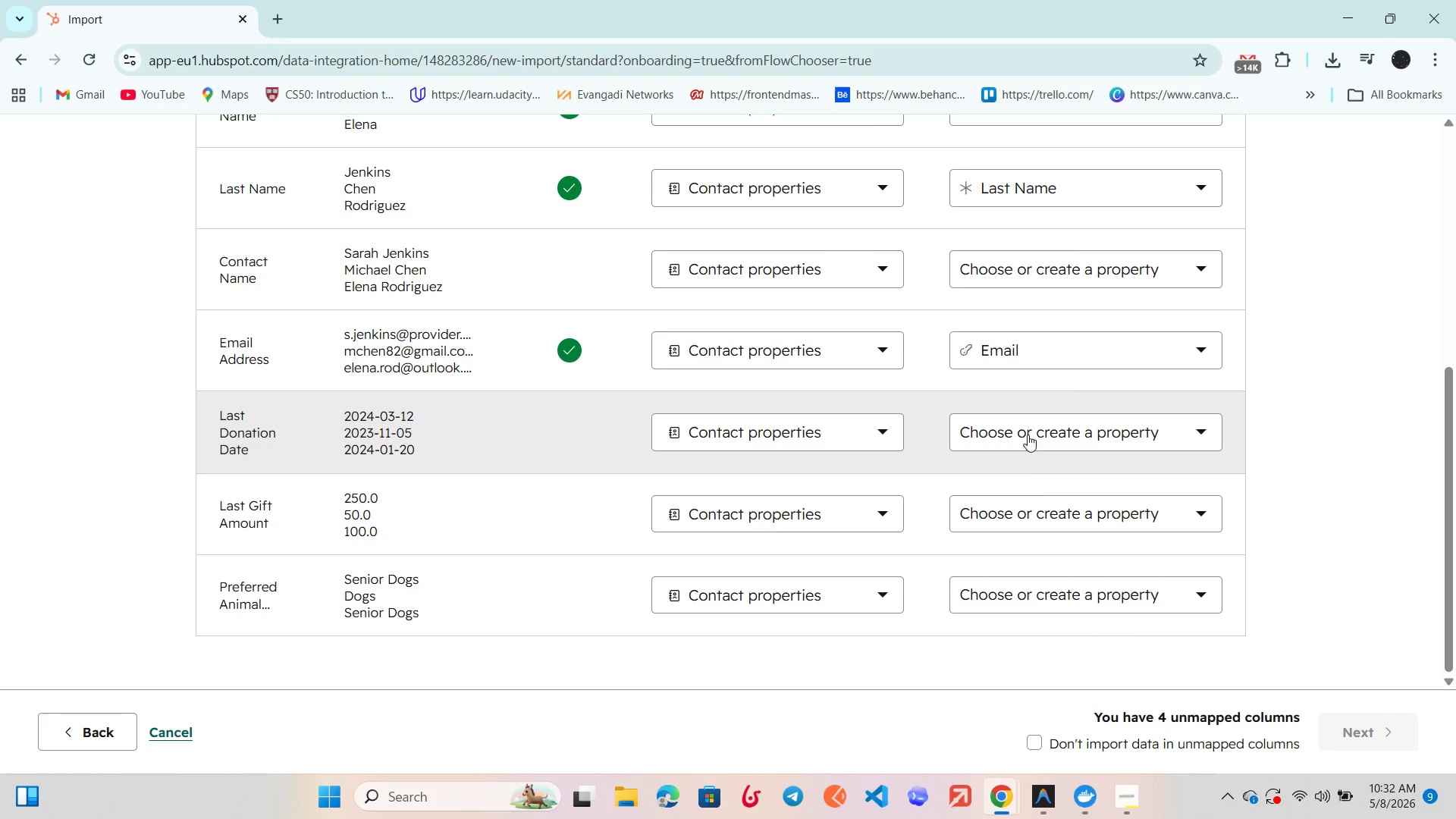 
left_click([1028, 435])
 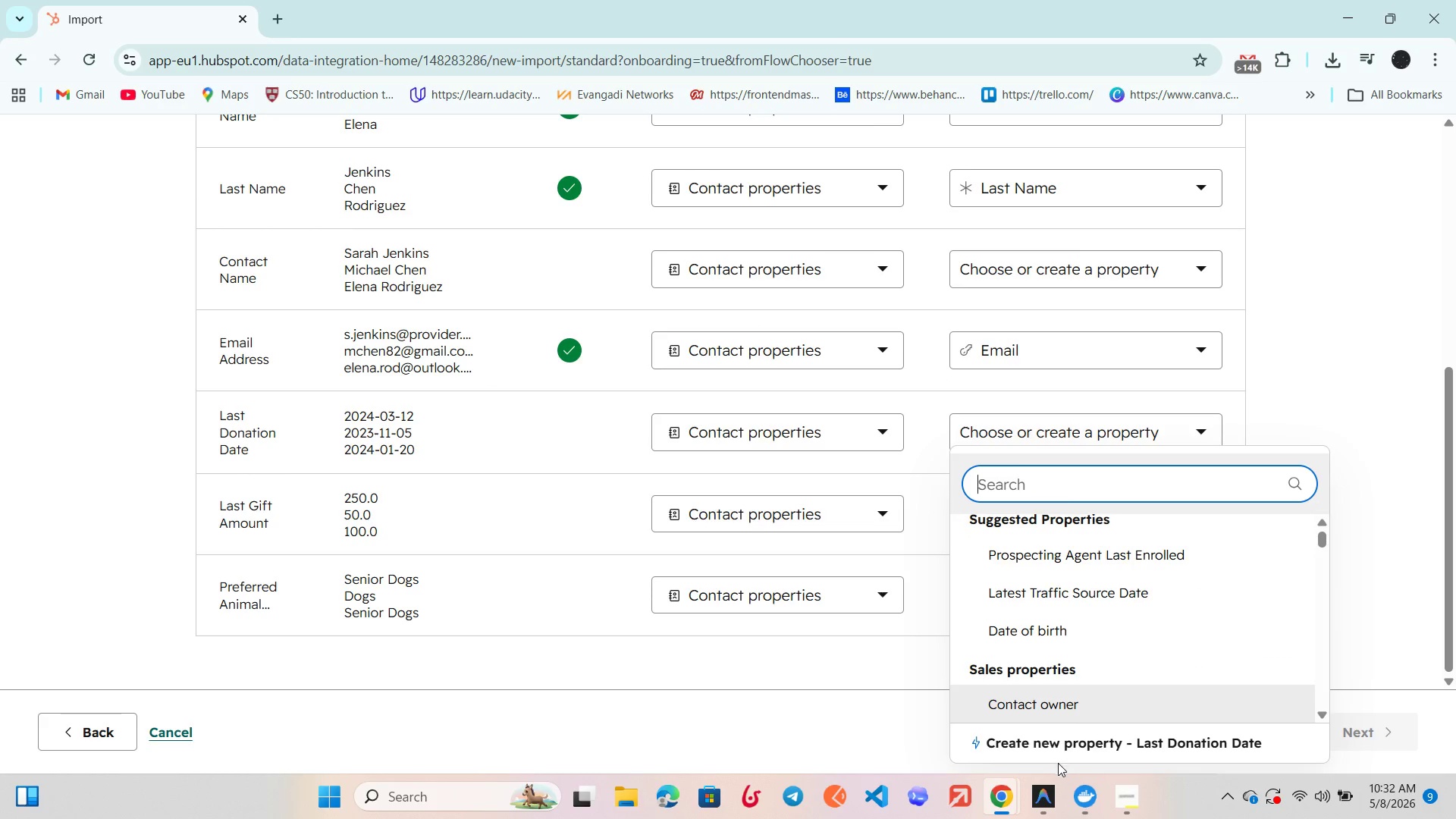 
left_click([1063, 742])
 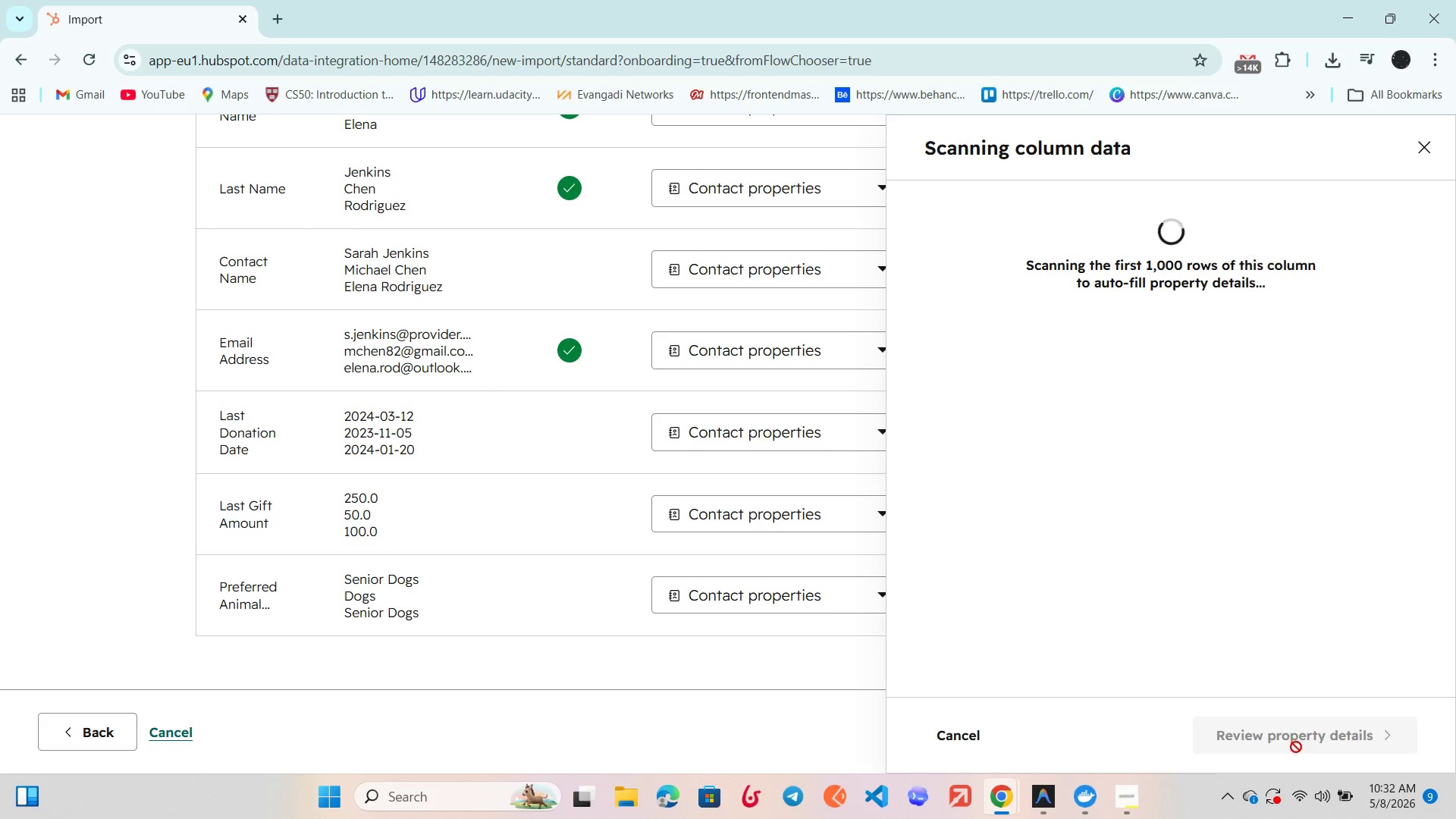 
left_click([1304, 742])
 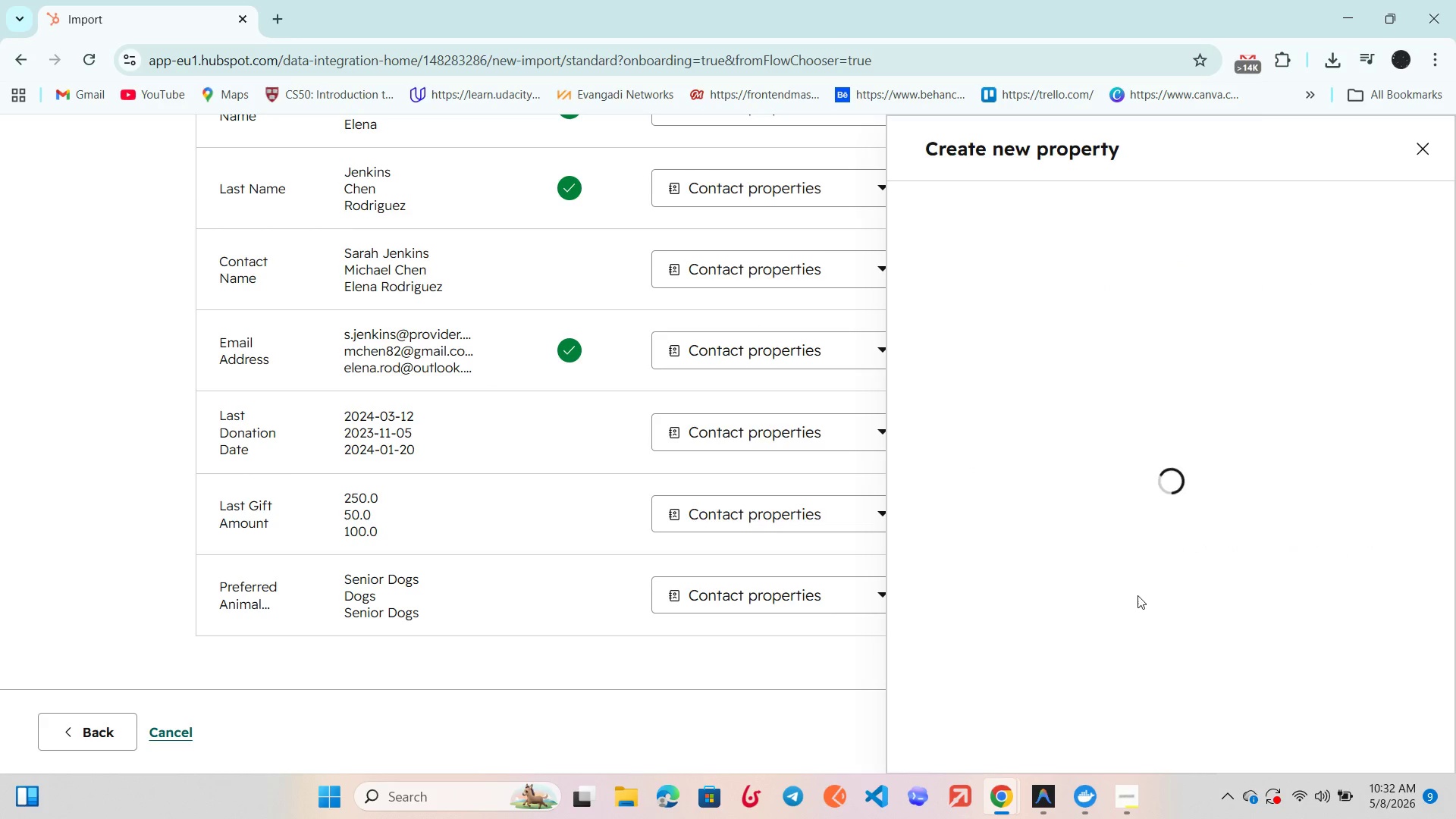 
scroll: coordinate [1138, 595], scroll_direction: down, amount: 2.0
 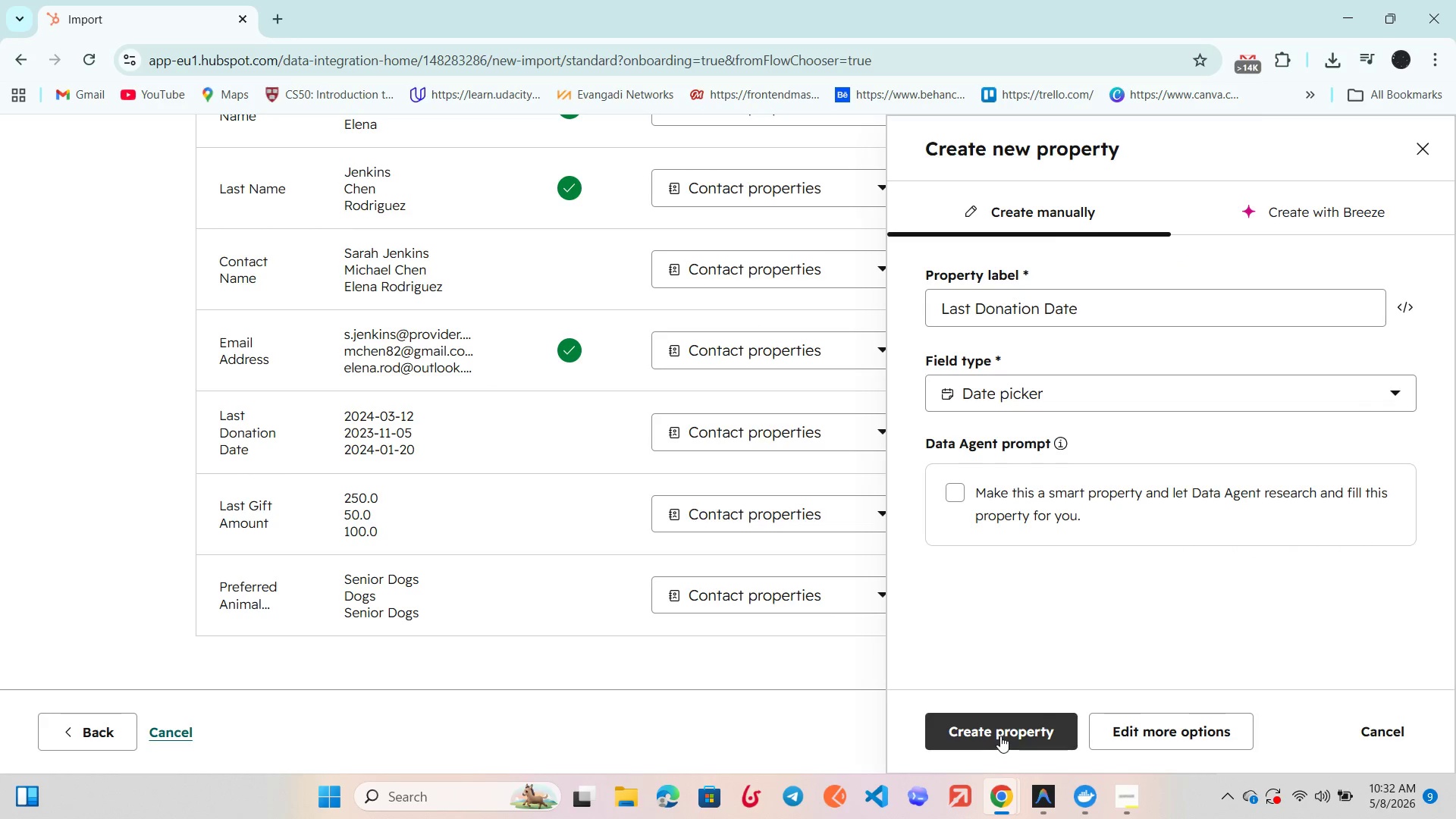 
left_click([1000, 735])
 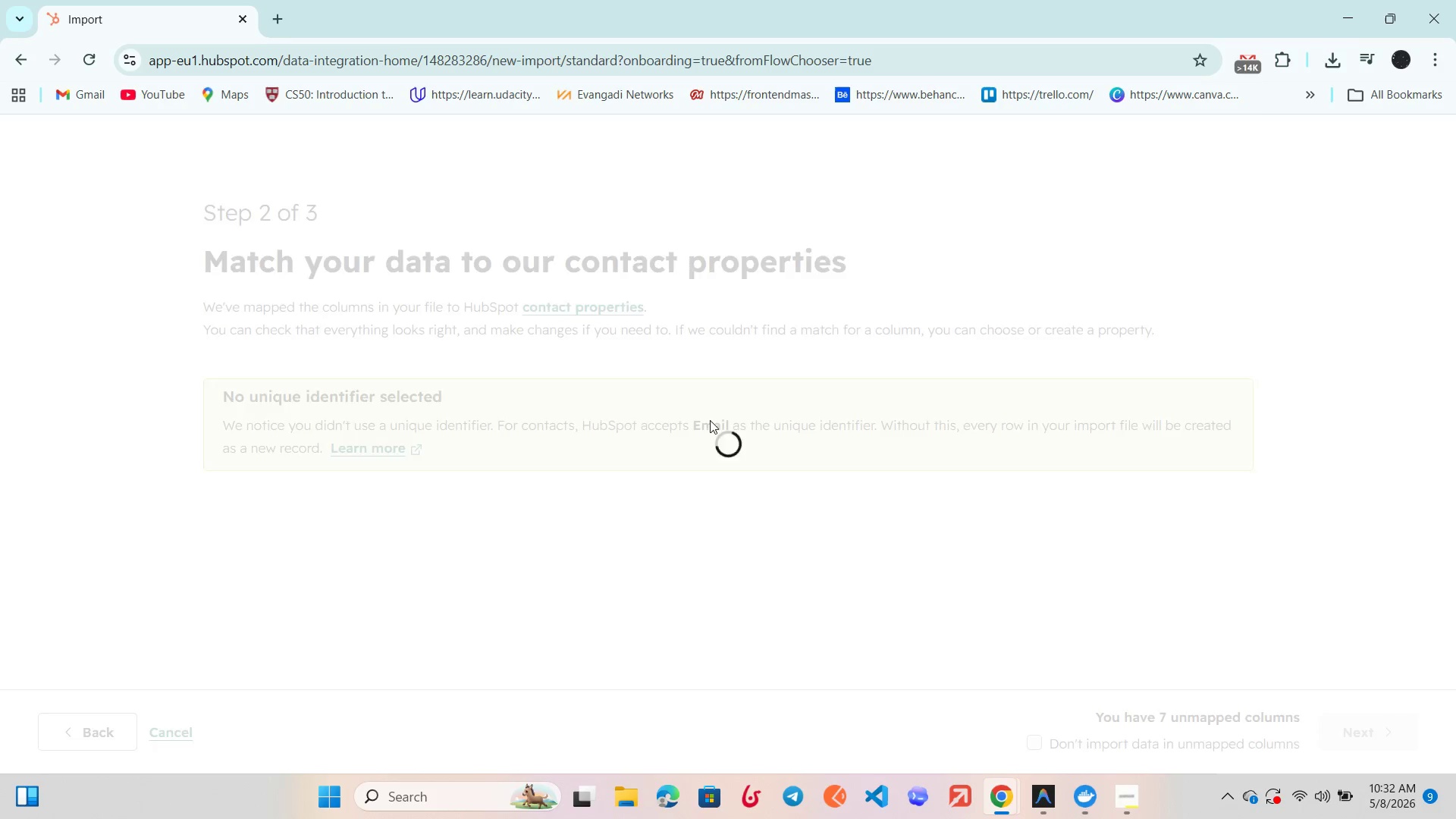 
scroll: coordinate [711, 420], scroll_direction: down, amount: 5.0
 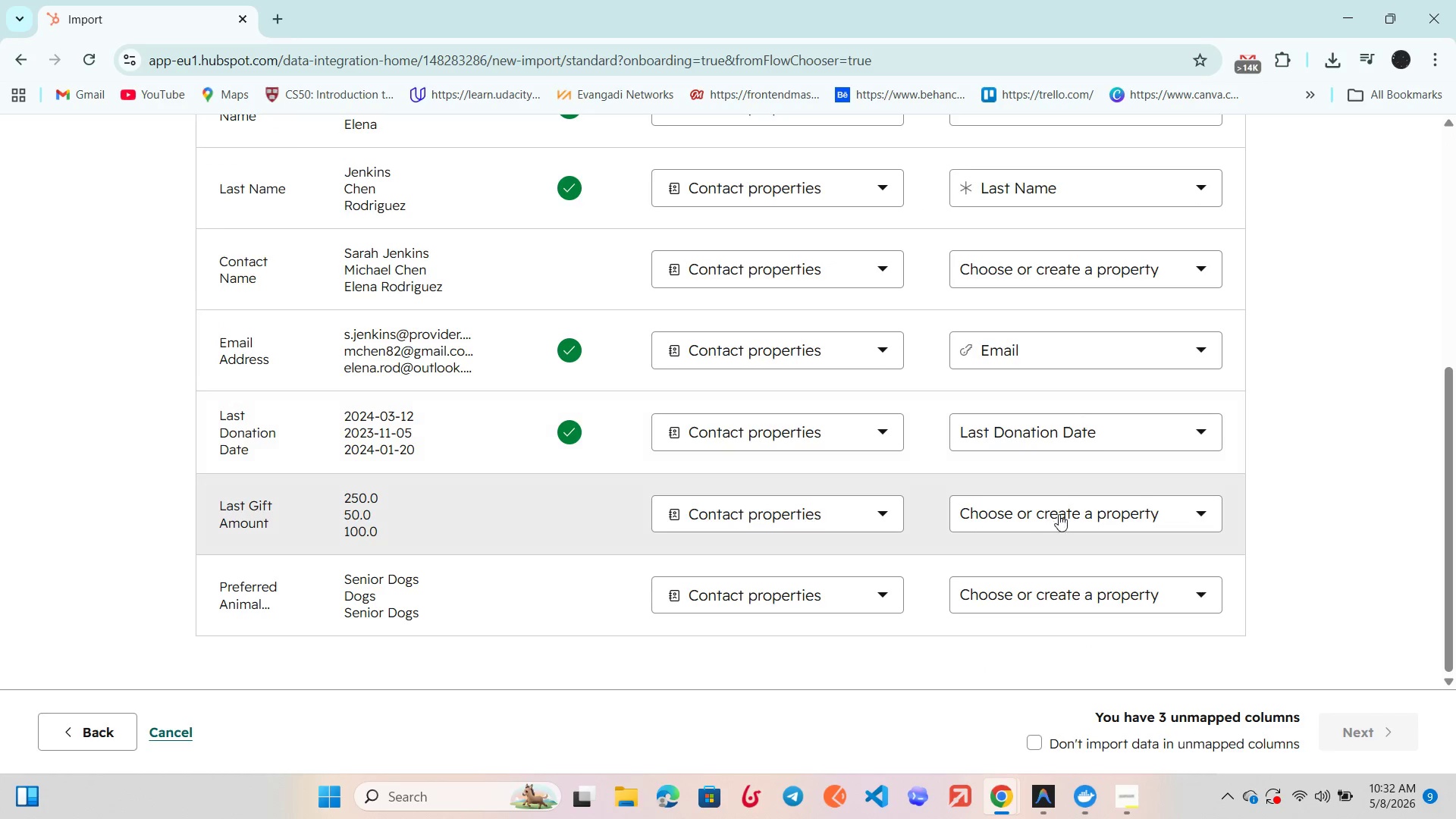 
left_click([1059, 514])
 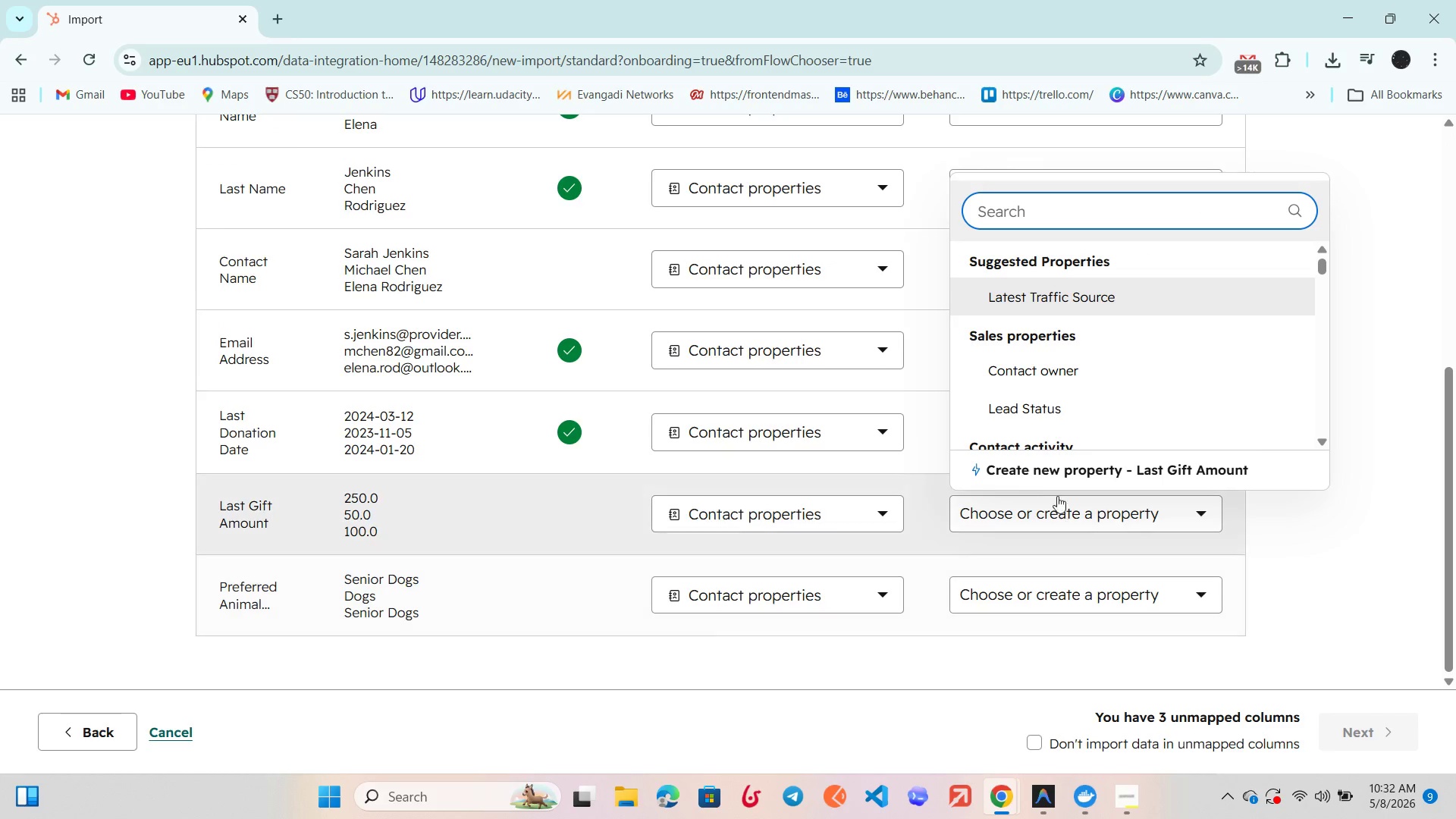 
left_click([1046, 473])
 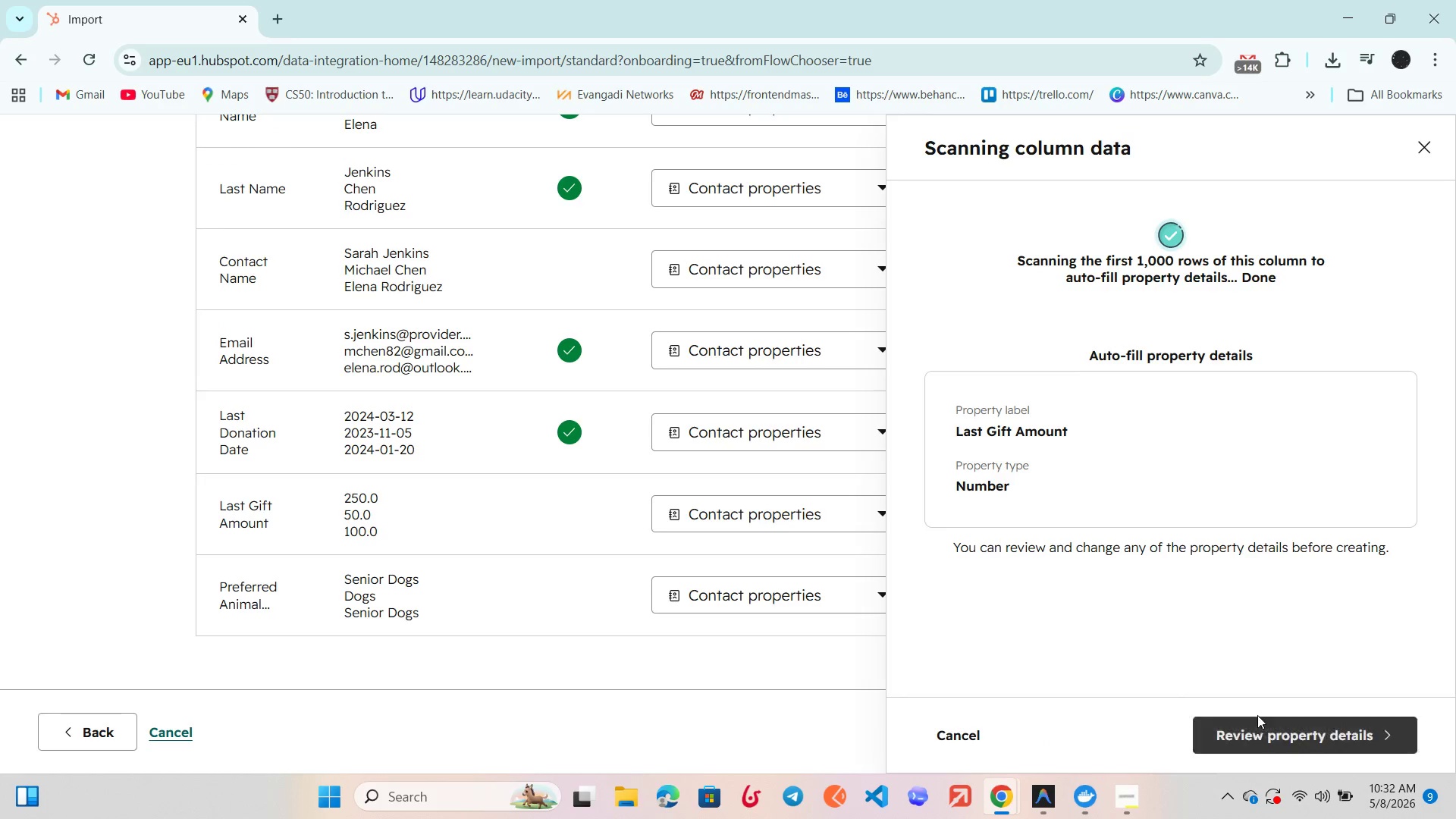 
left_click([1258, 721])
 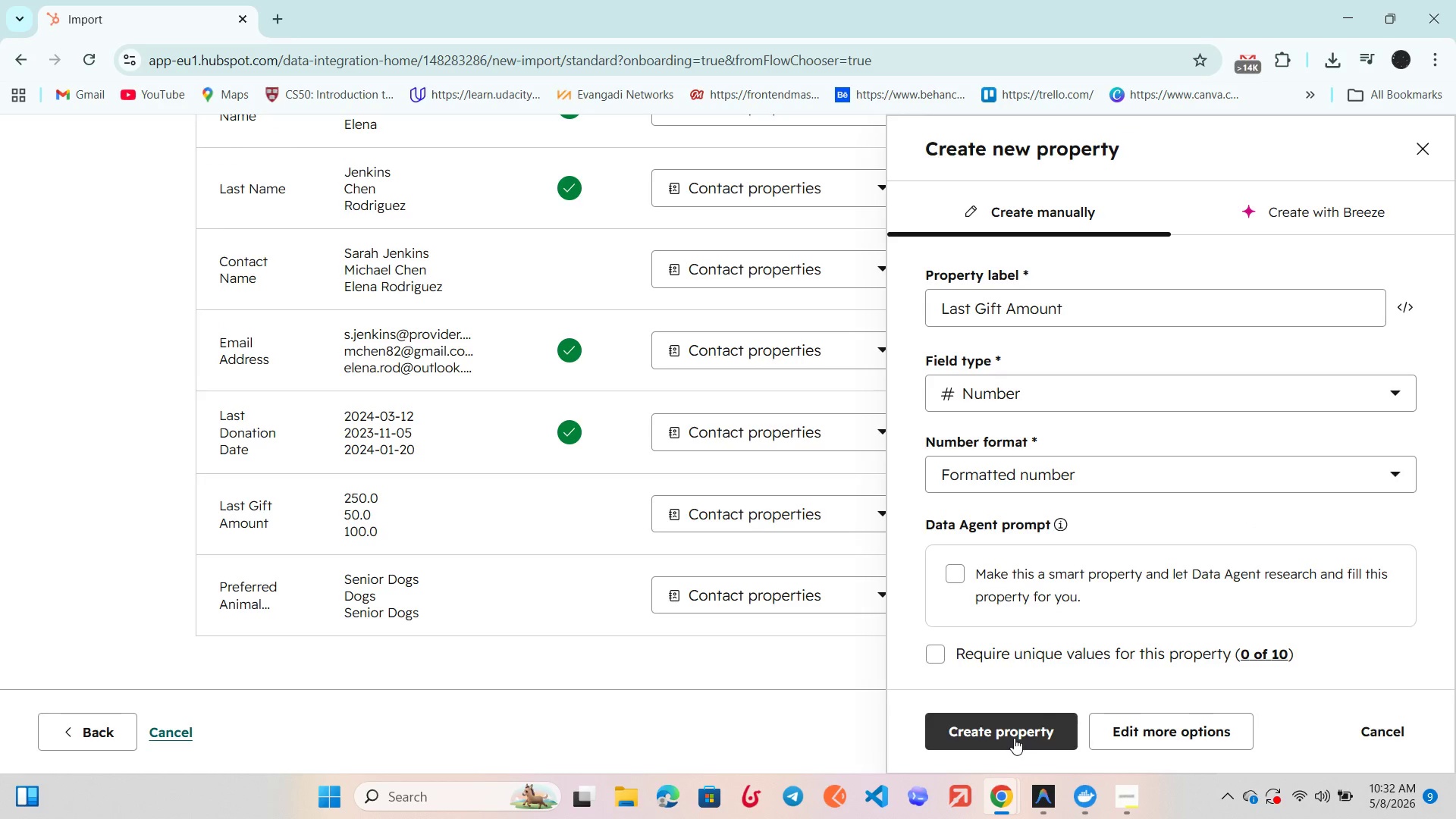 
left_click([1014, 738])
 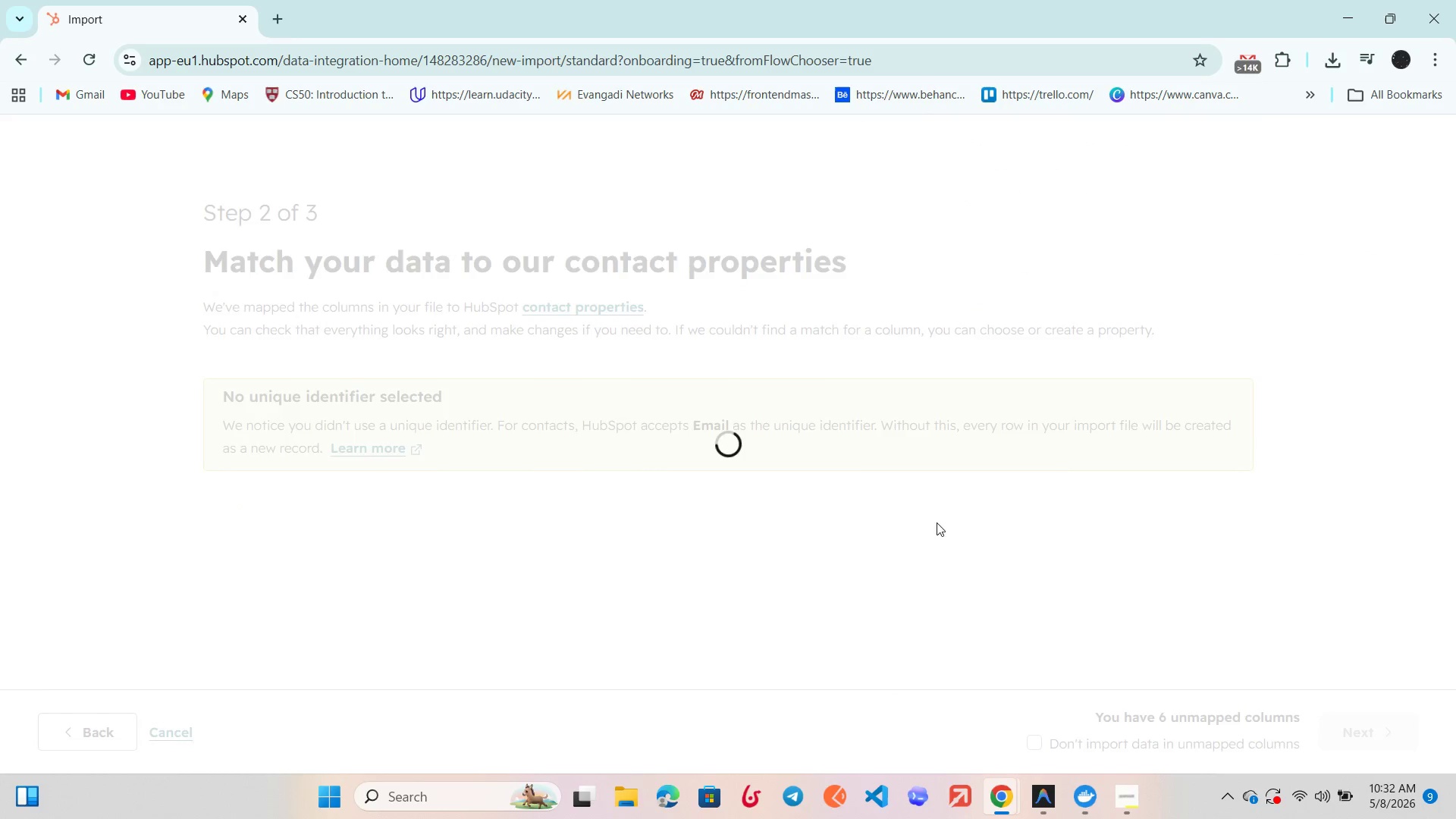 
scroll: coordinate [936, 509], scroll_direction: down, amount: 6.0
 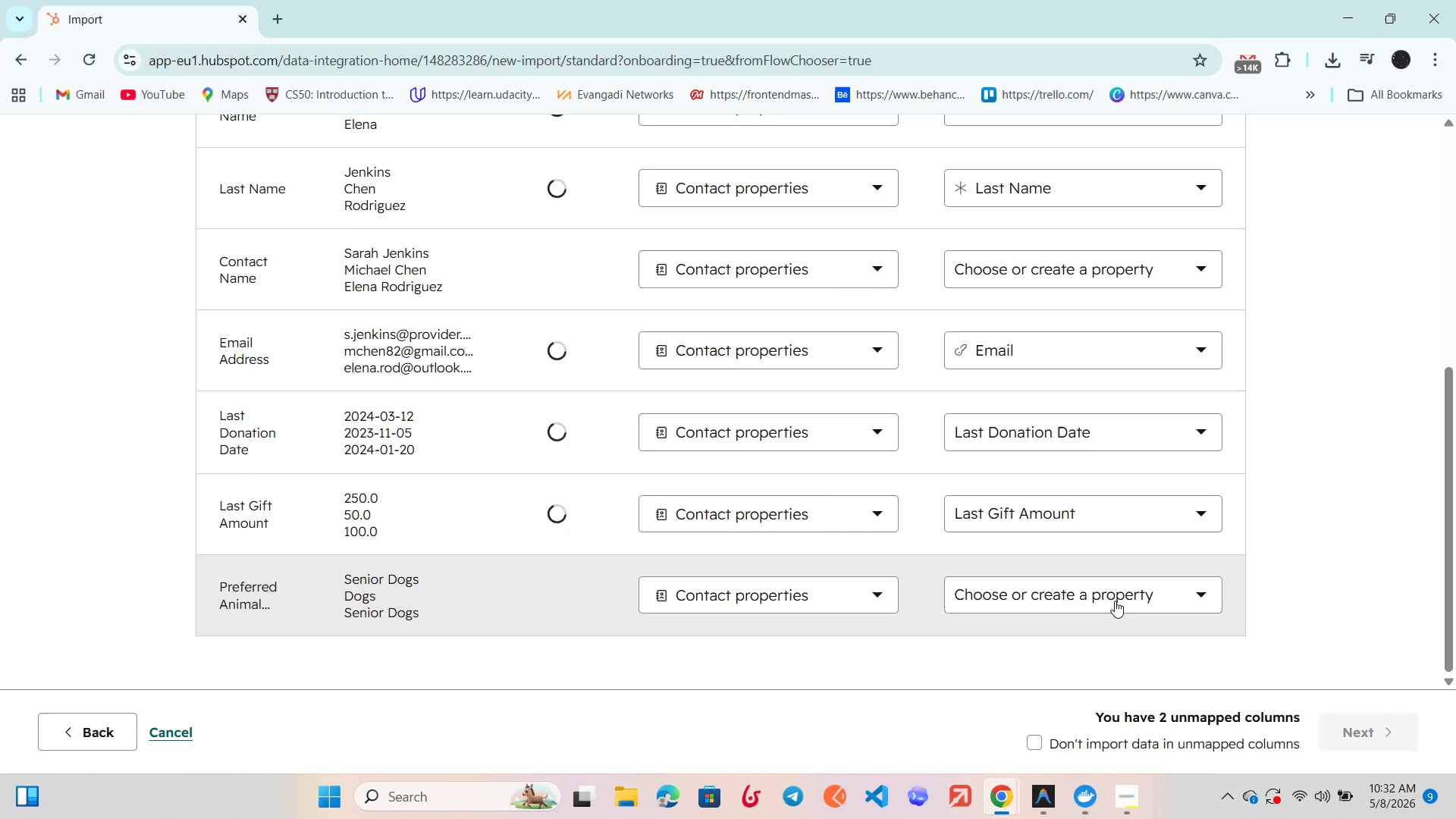 
left_click([1115, 597])
 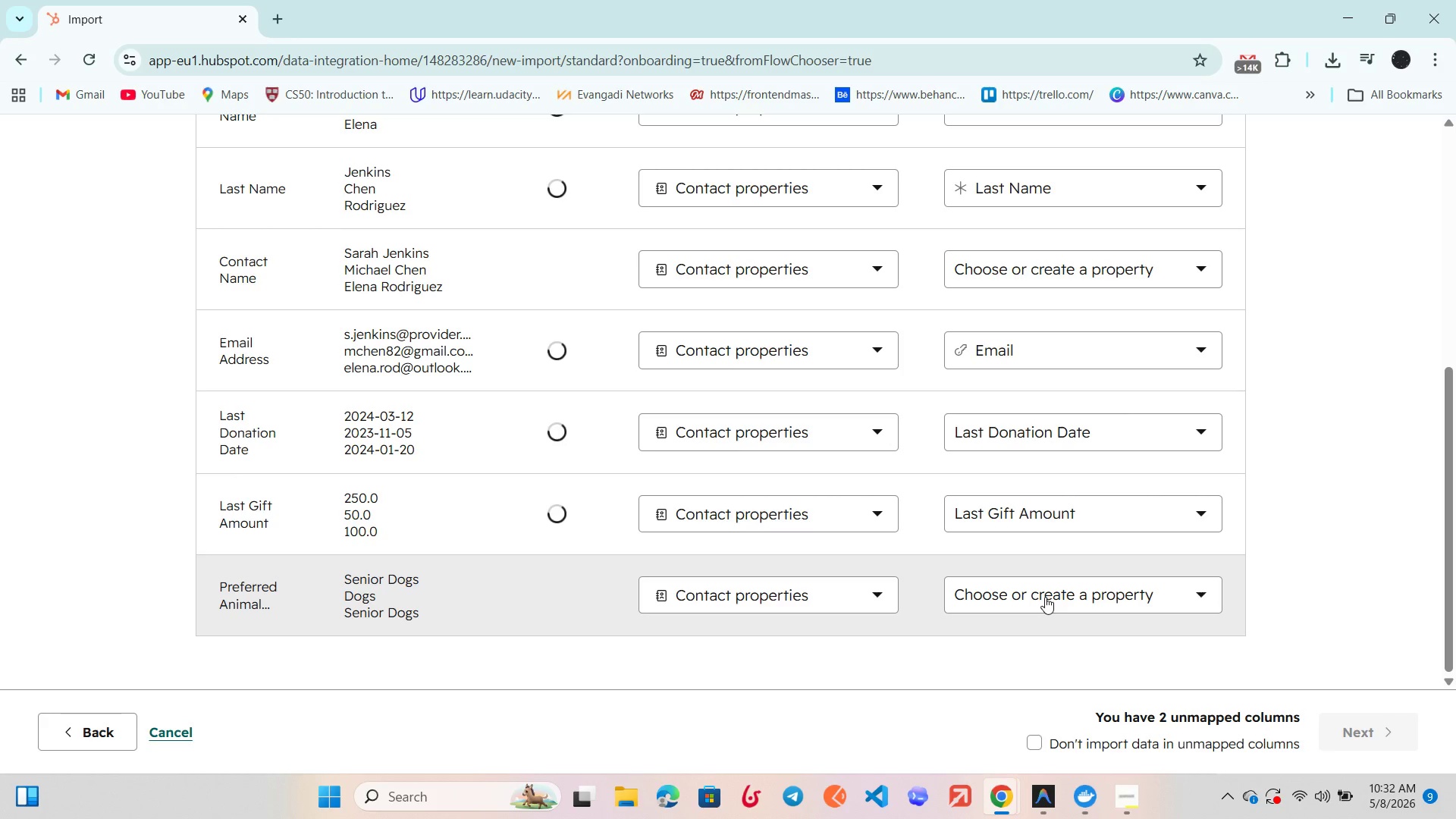 
mouse_move([1044, 573])
 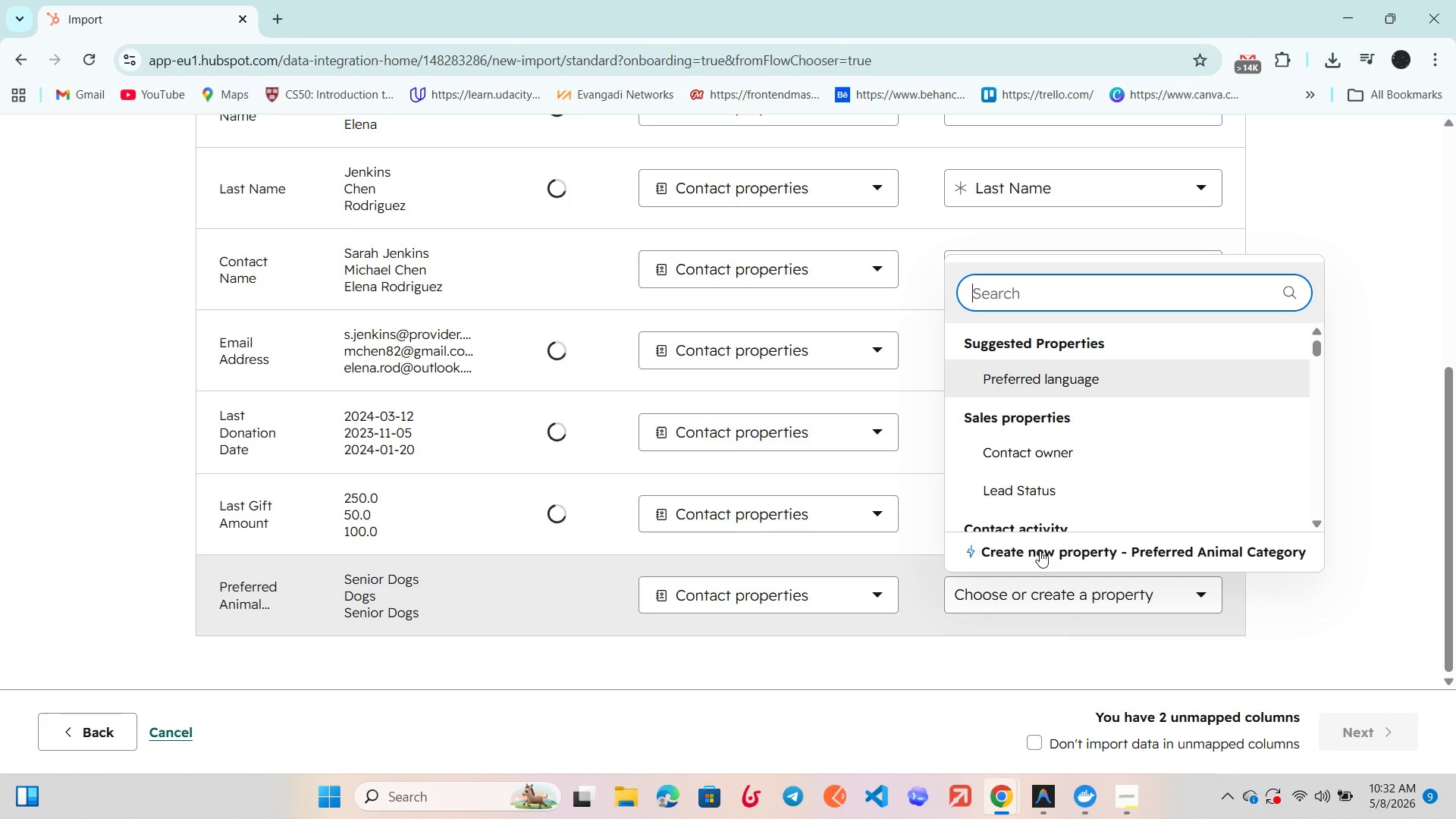 
left_click([1040, 551])
 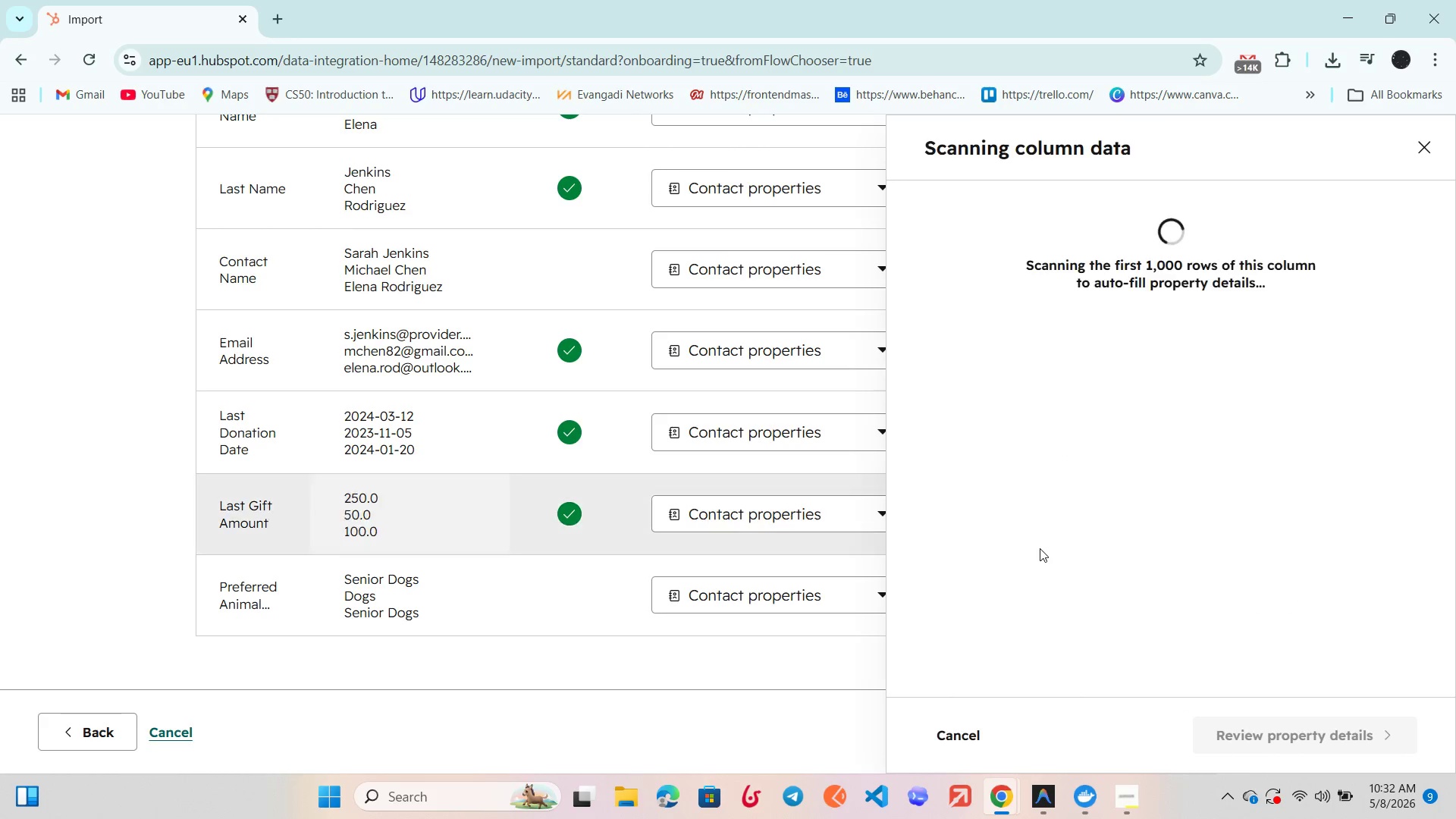 
left_click([1273, 733])
 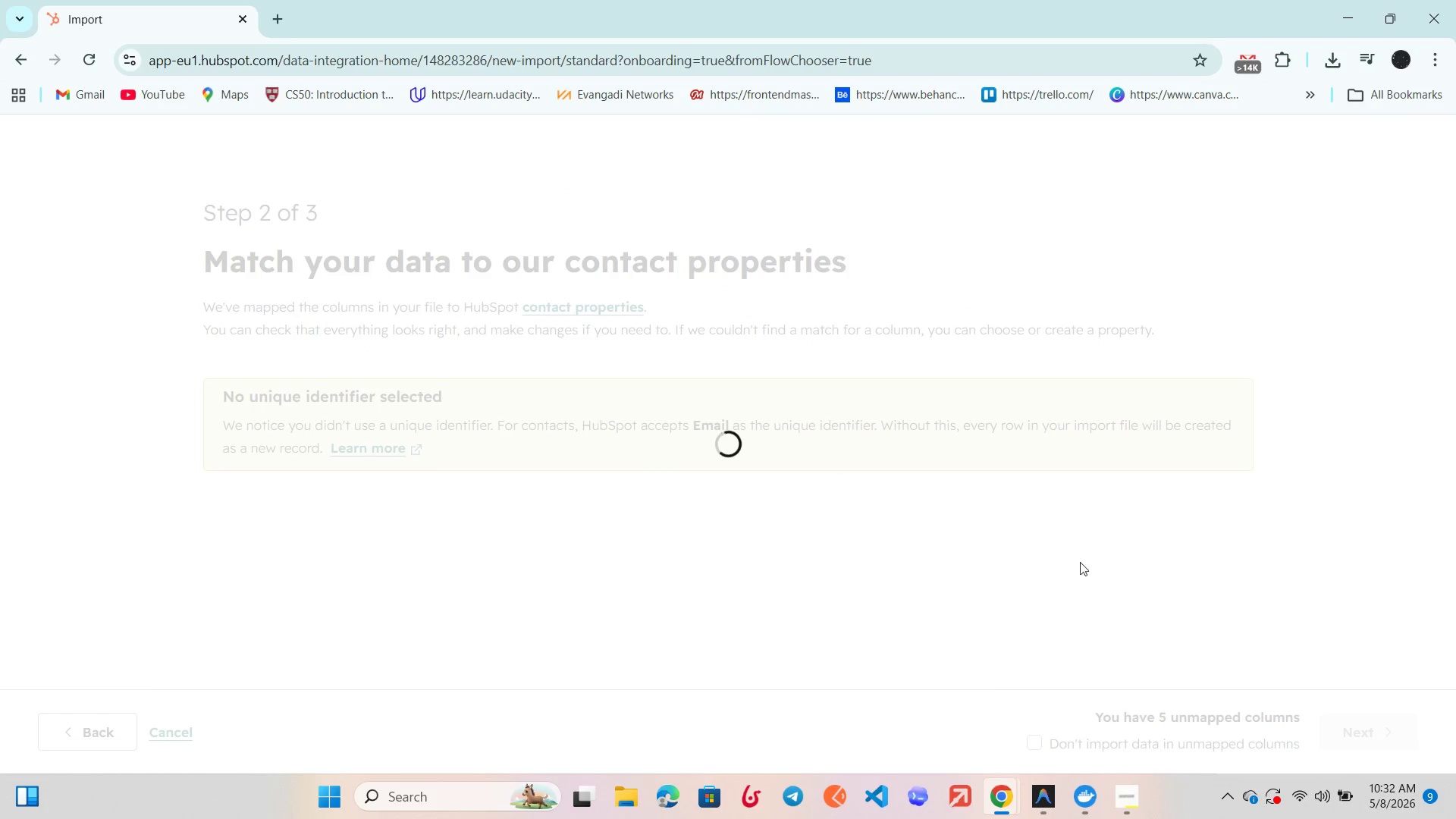 
scroll: coordinate [767, 452], scroll_direction: down, amount: 7.0
 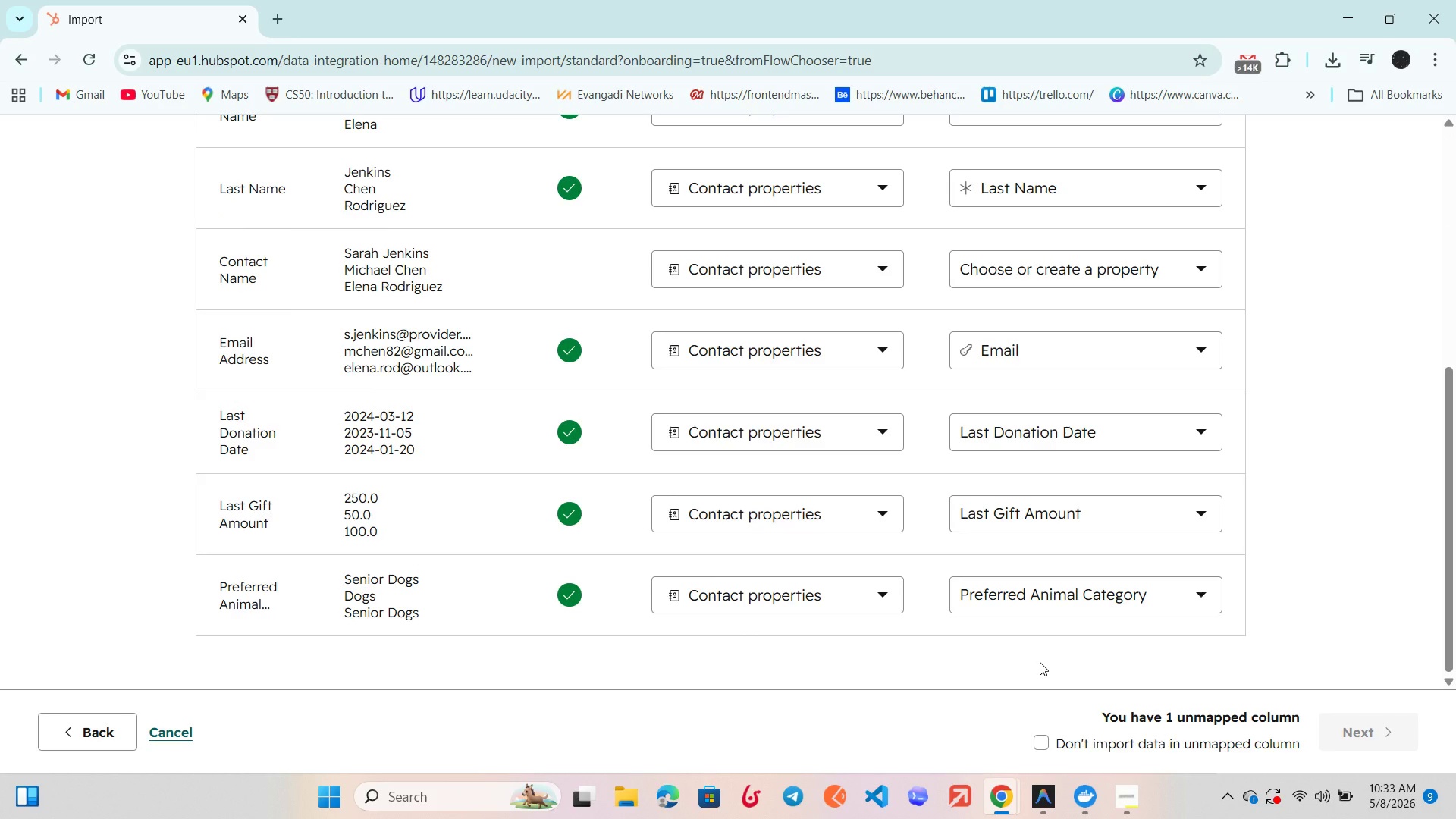 
wait(13.4)
 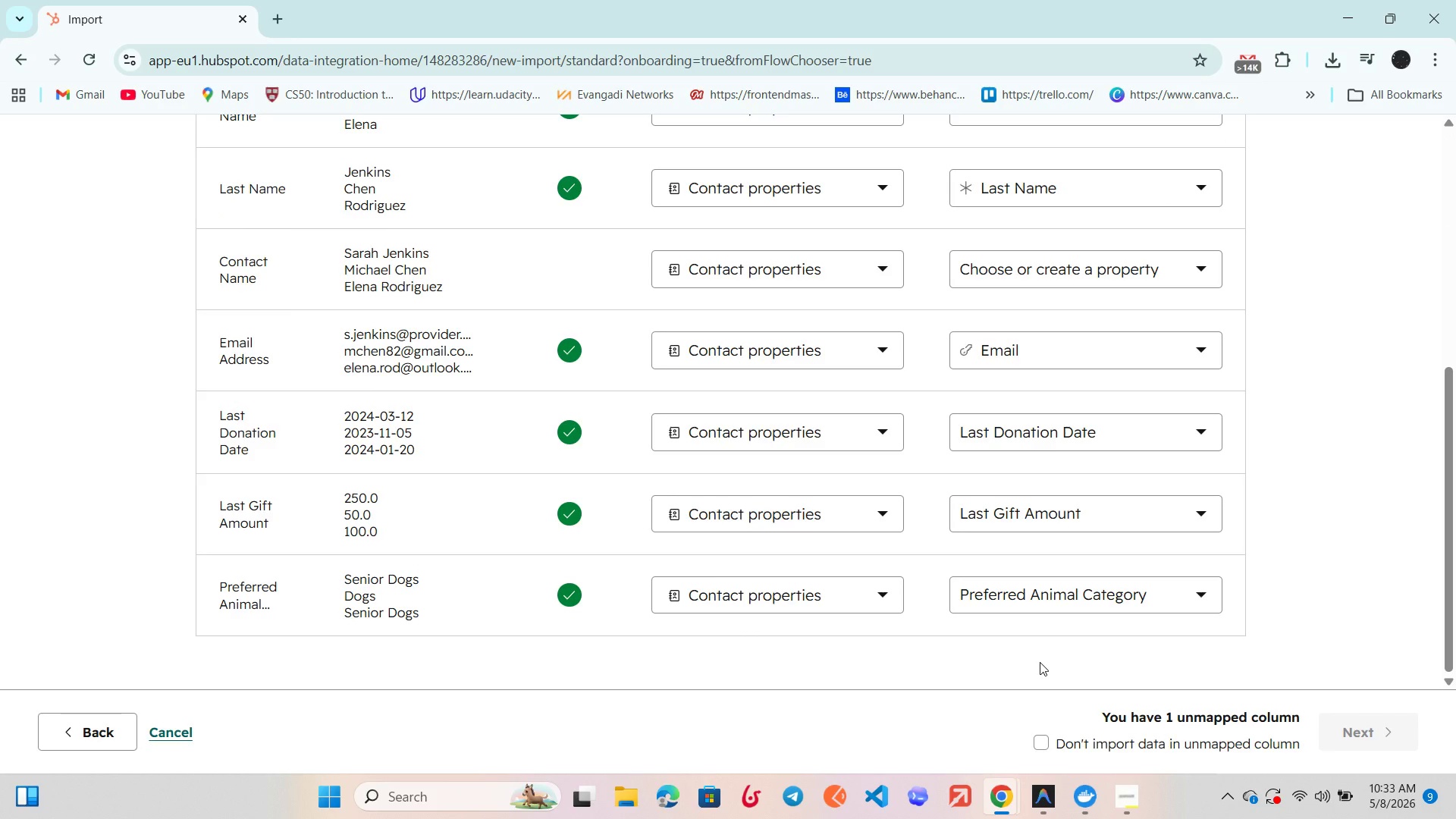 
left_click([1029, 278])
 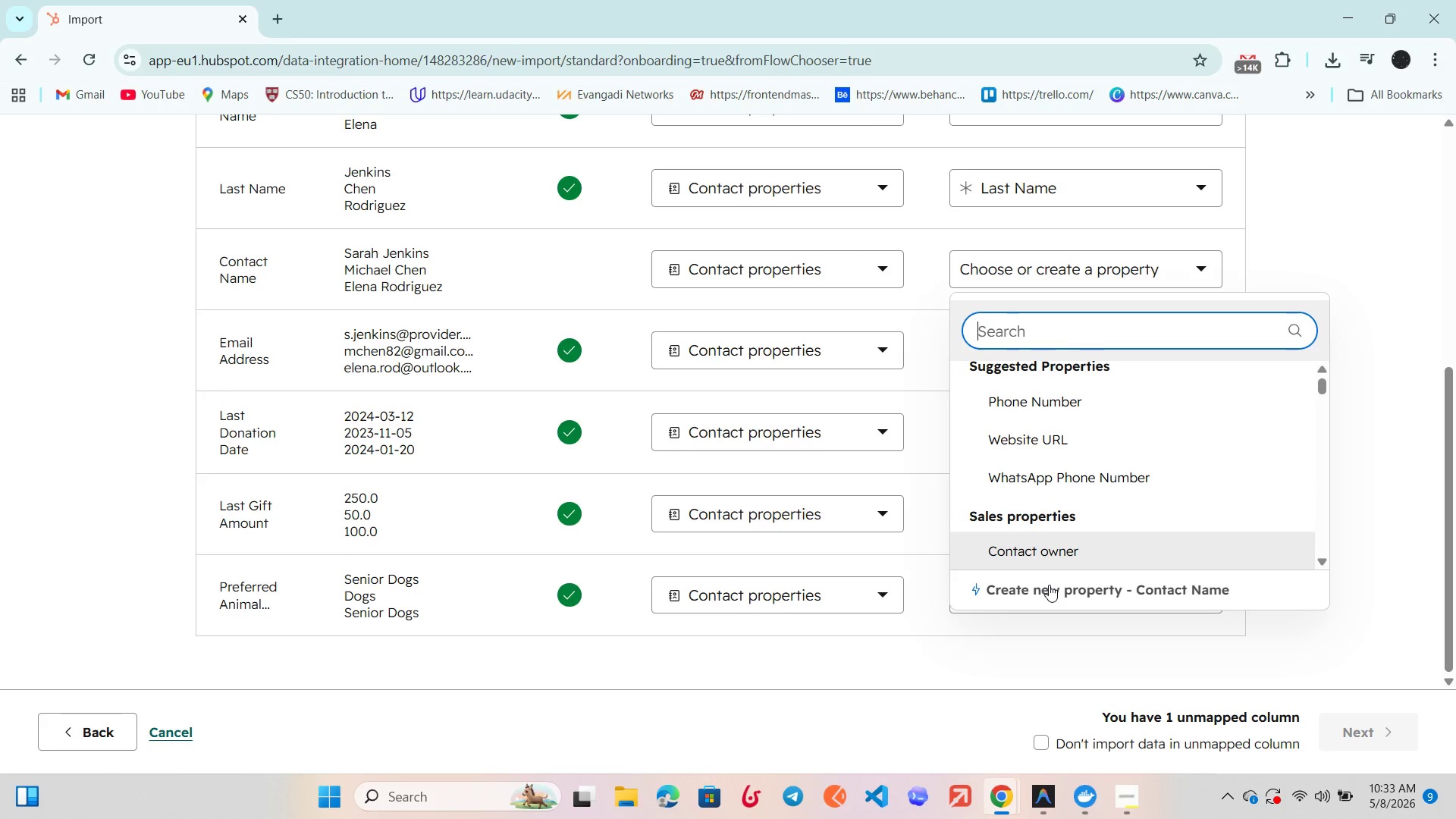 
scroll: coordinate [731, 403], scroll_direction: up, amount: 2.0
 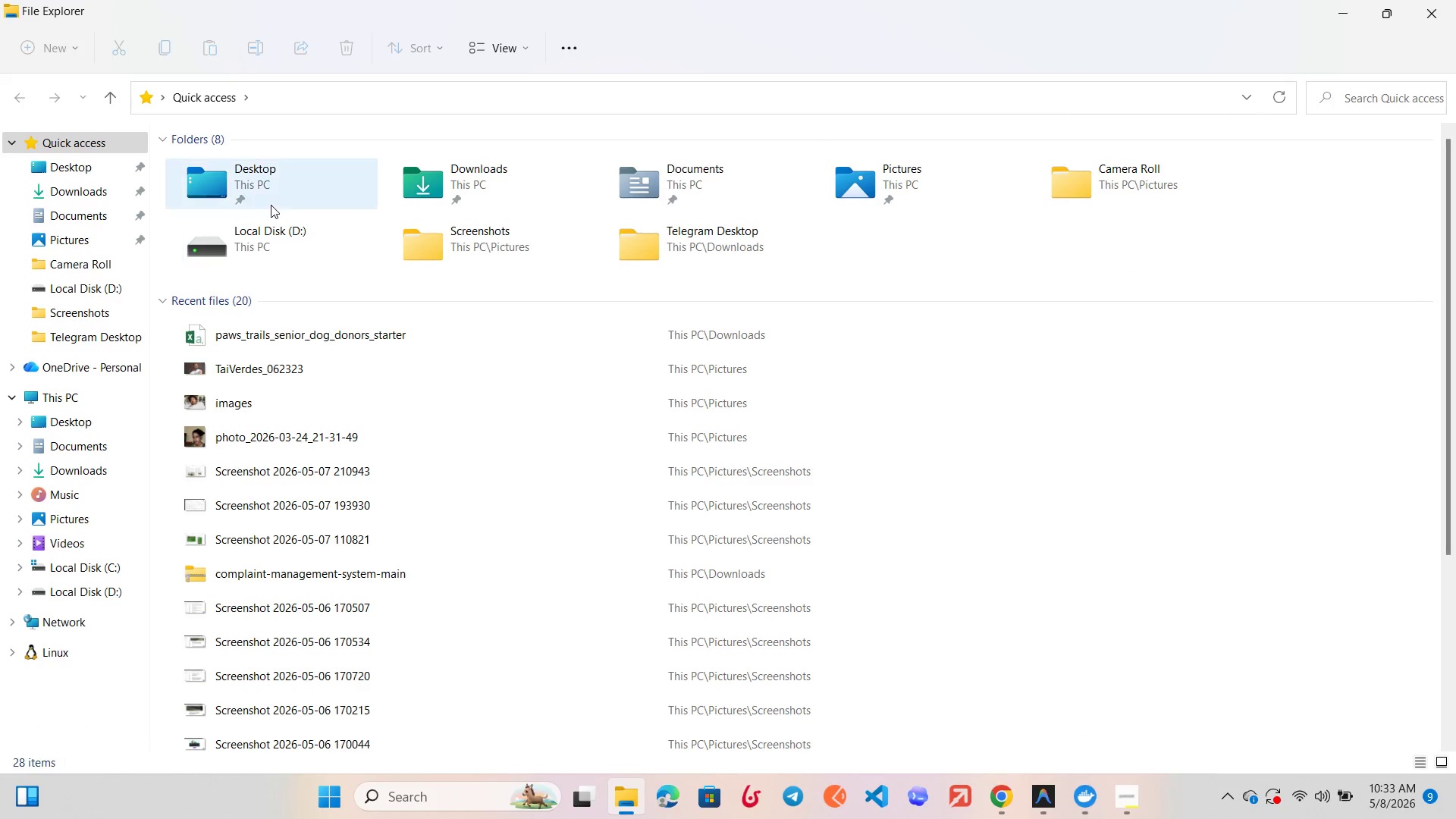 
wait(5.93)
 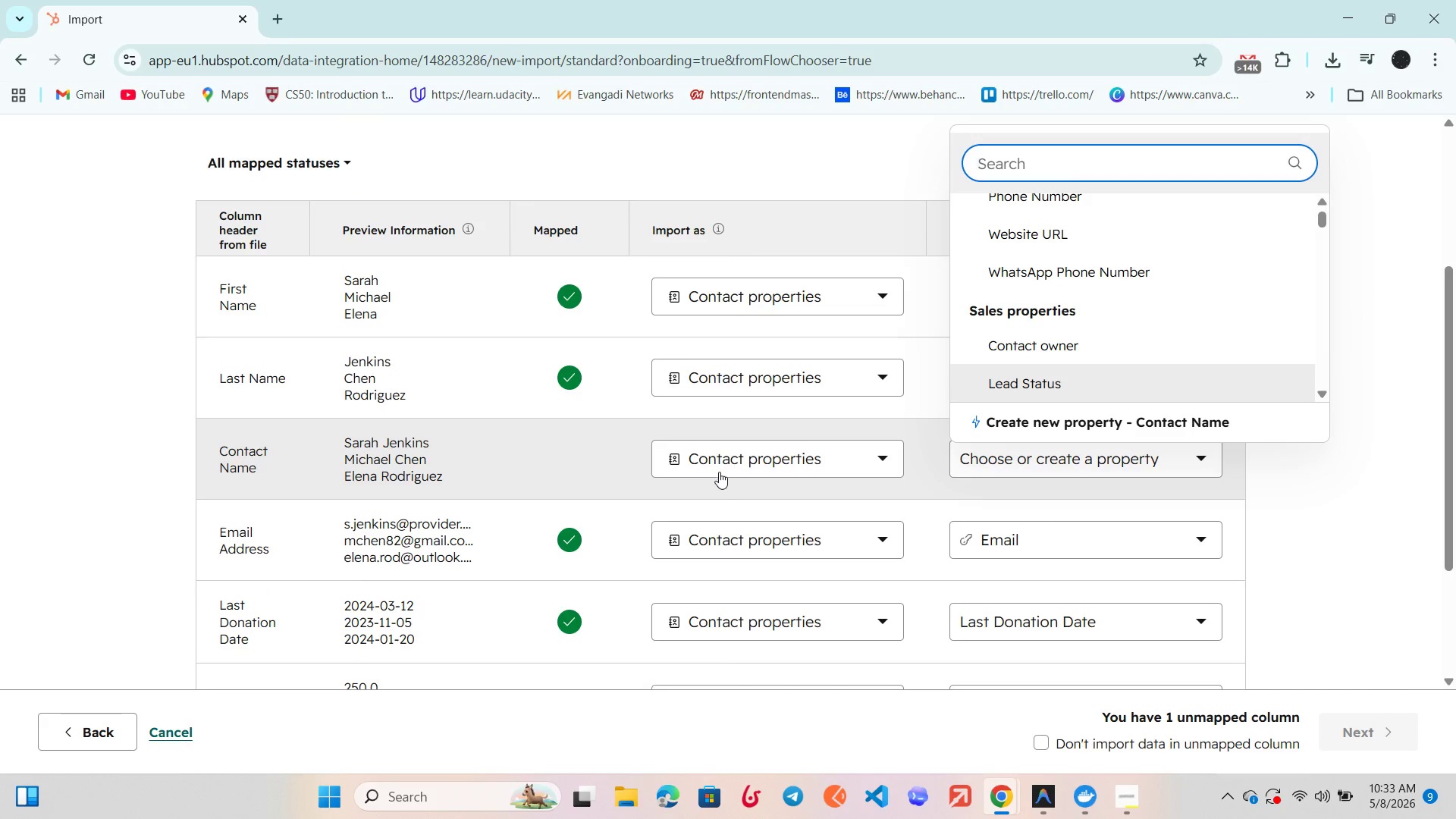 
double_click([265, 332])
 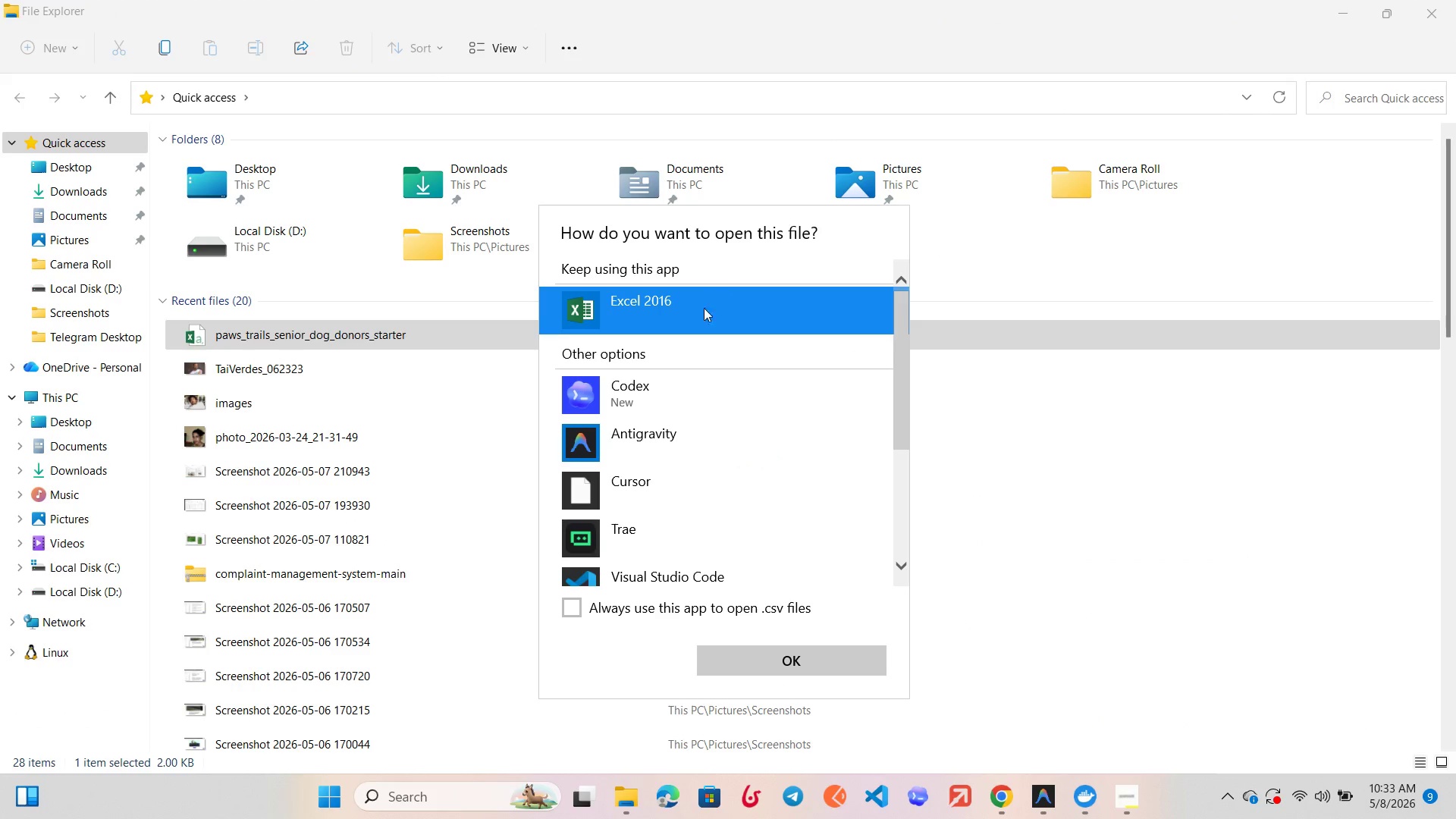 
left_click([702, 309])
 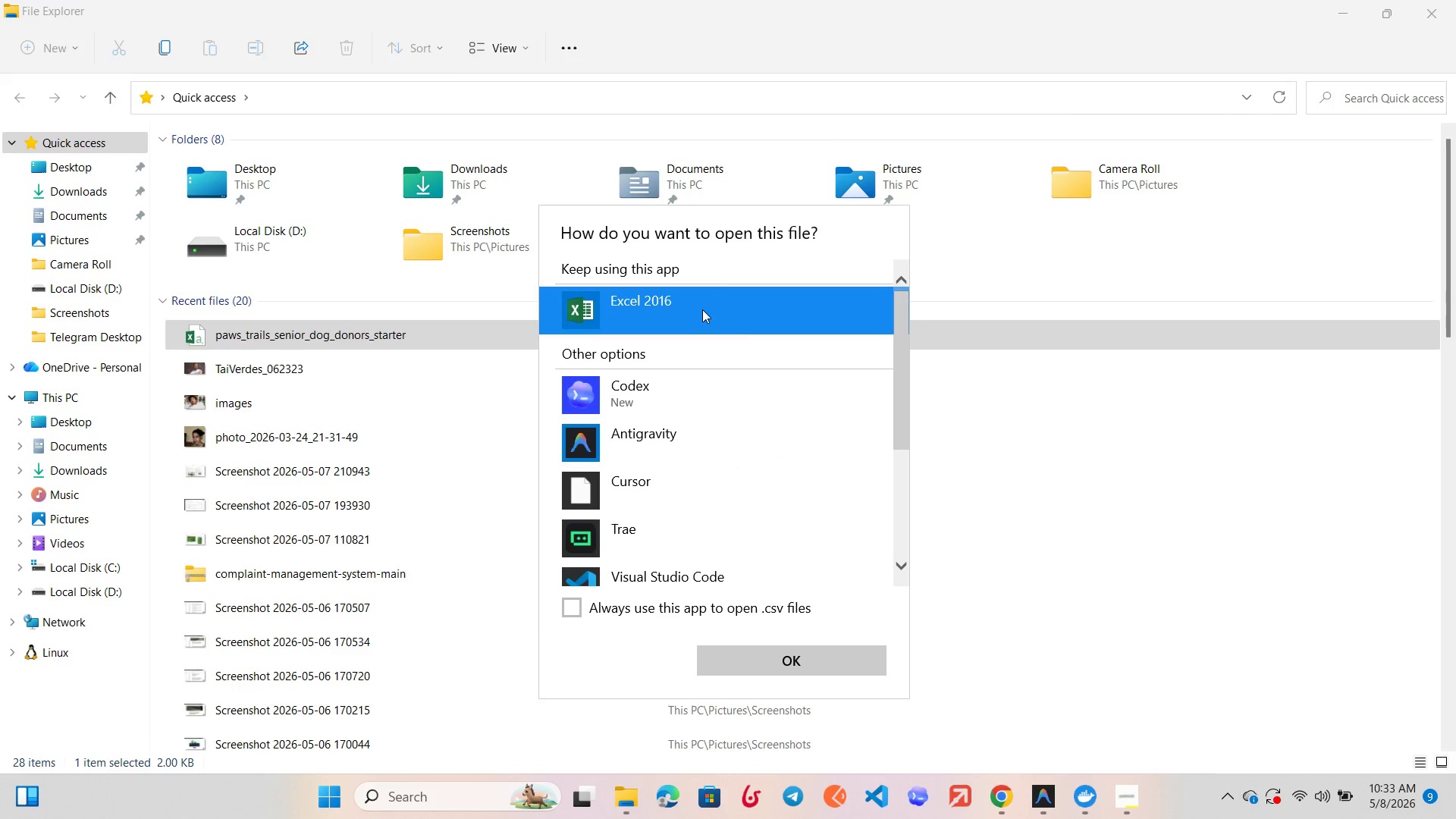 
left_click([702, 309])
 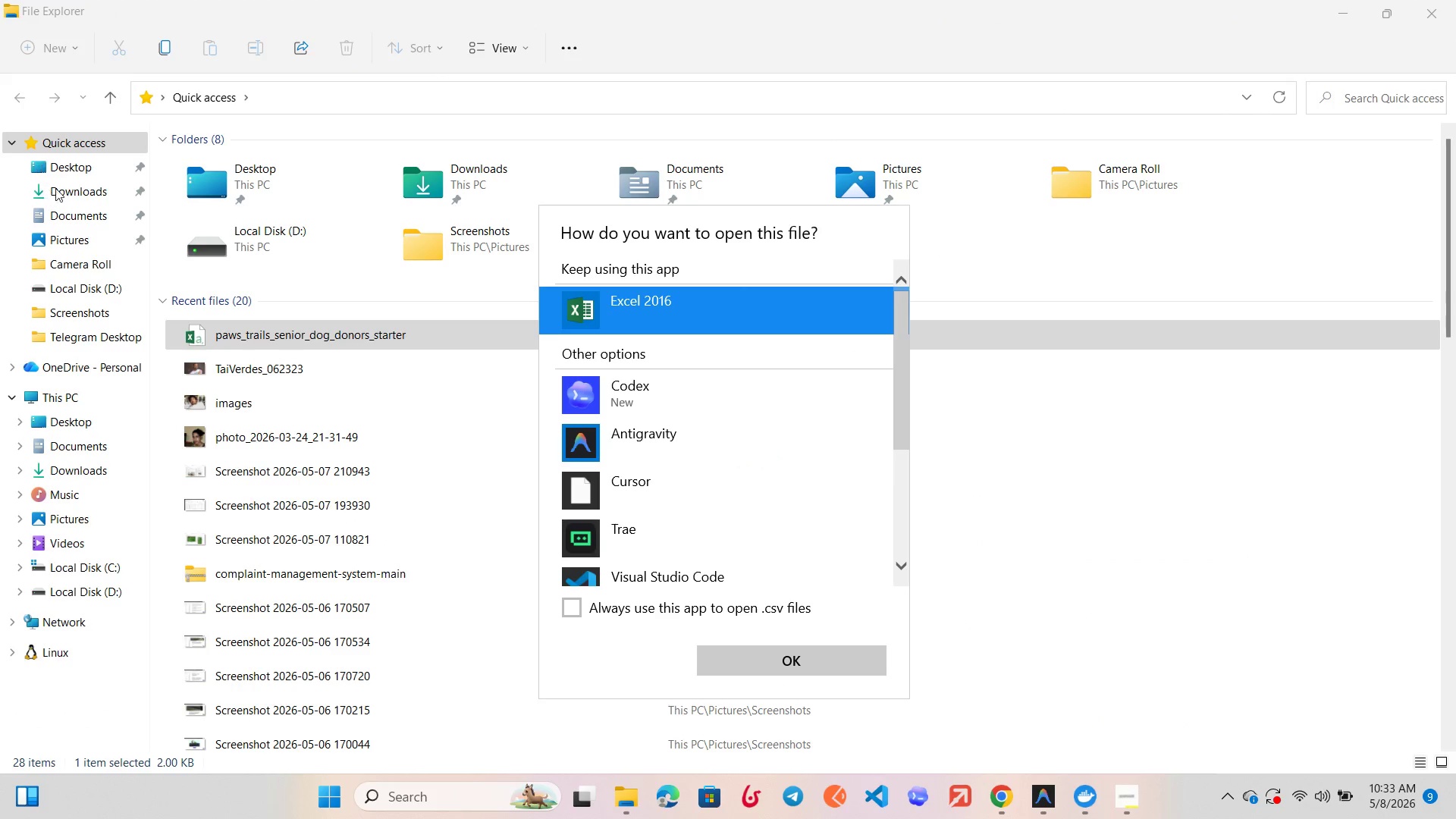 
left_click([61, 188])
 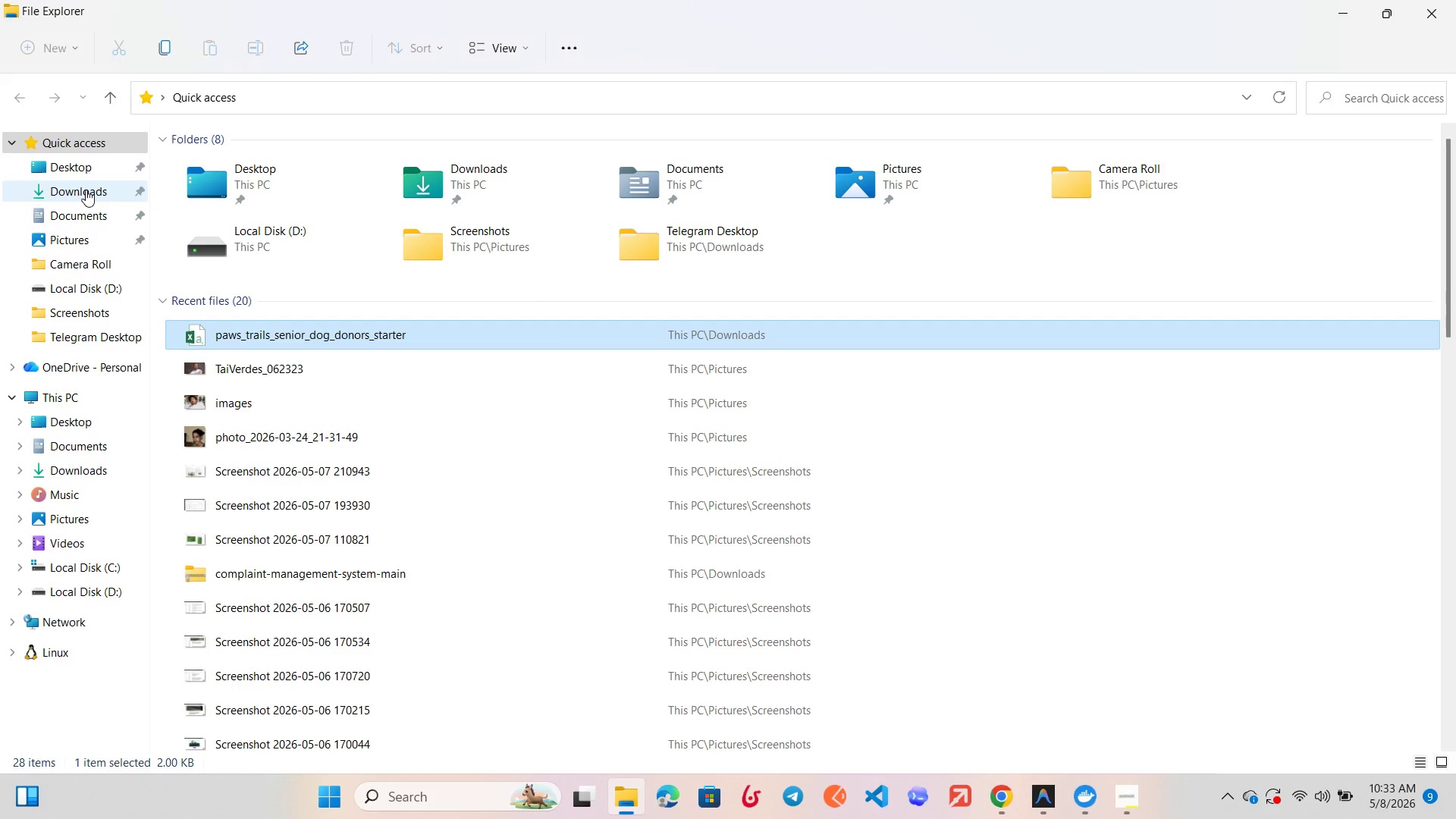 
left_click([86, 190])
 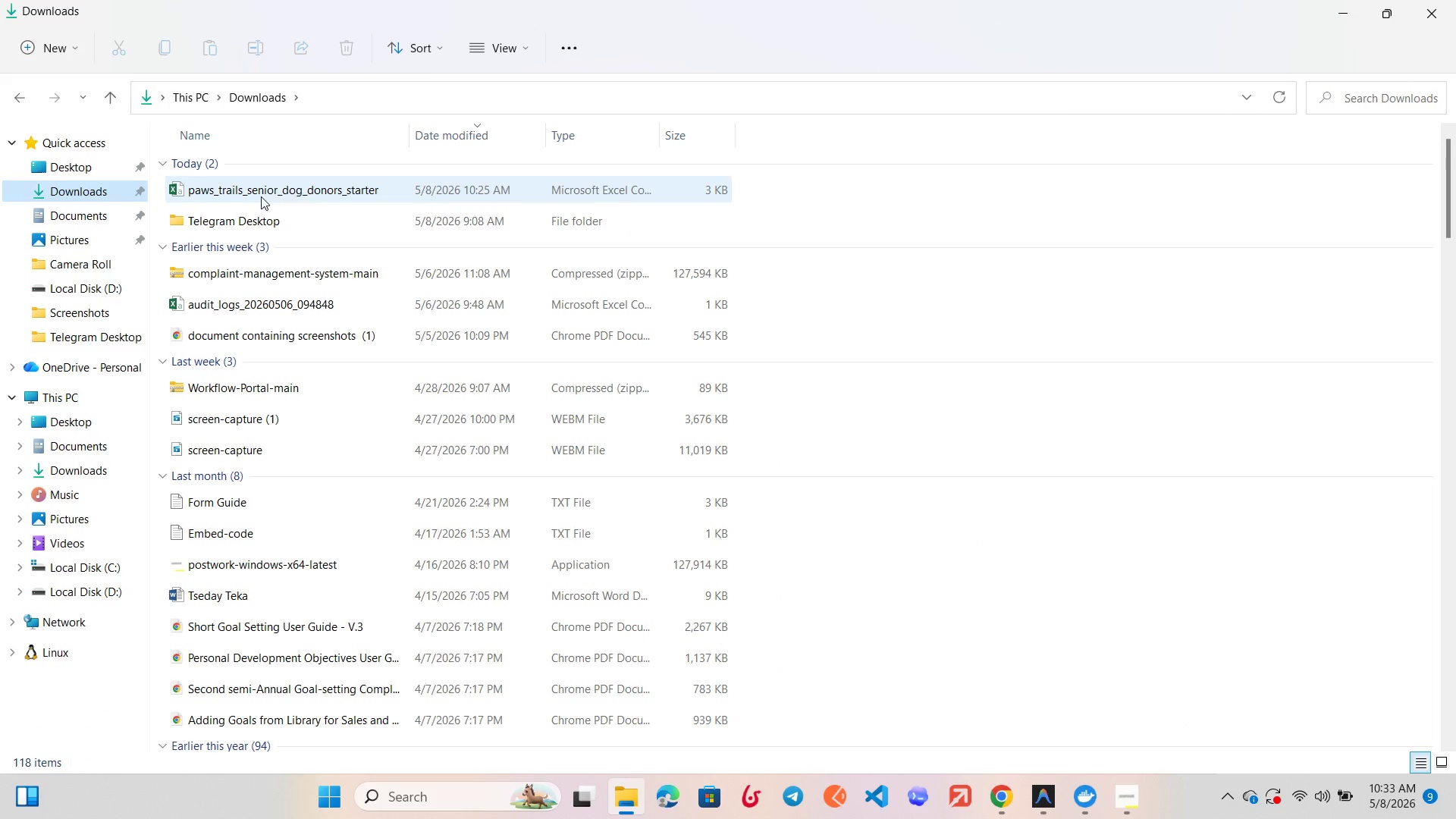 
double_click([261, 196])
 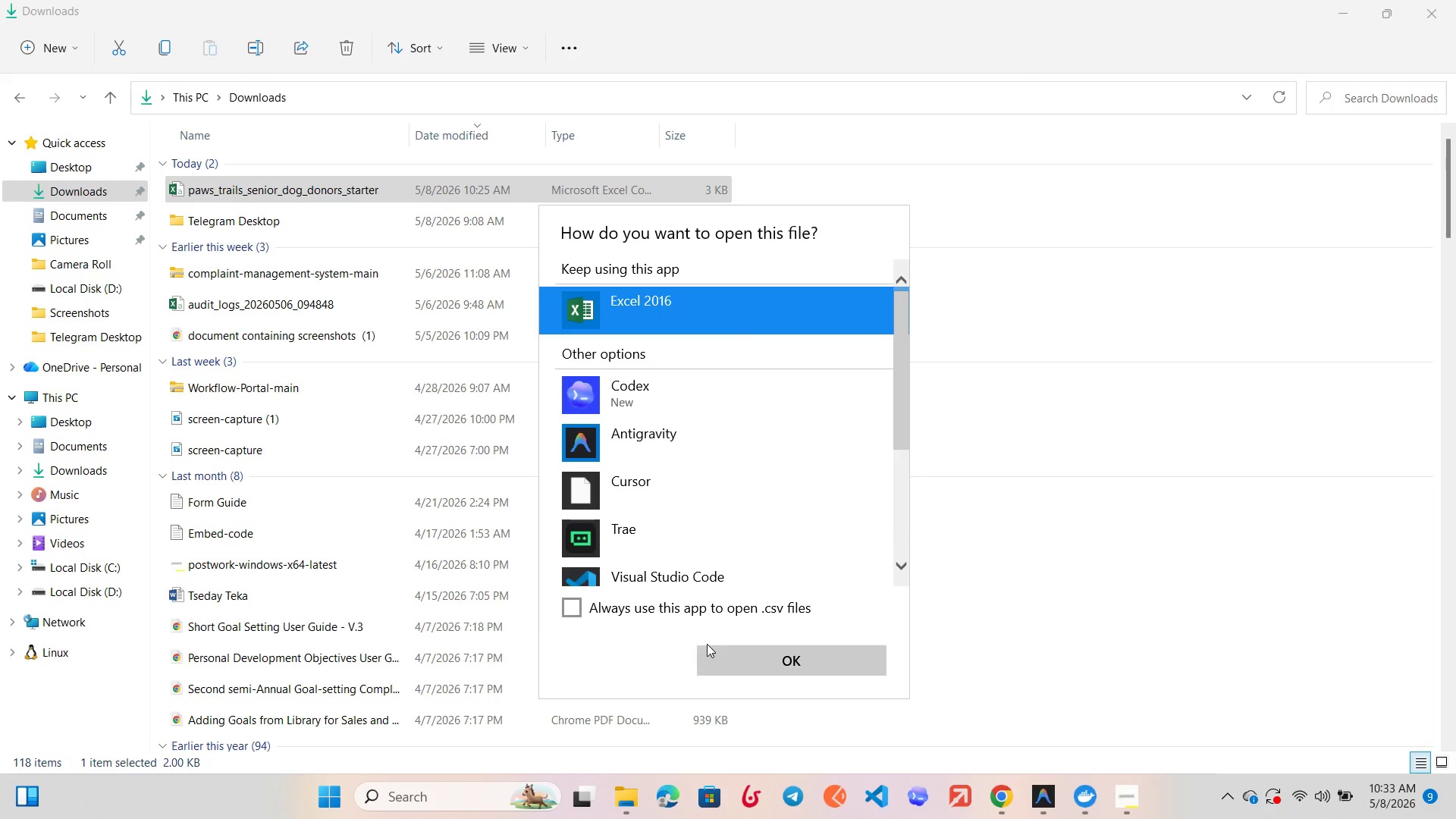 
left_click([720, 646])
 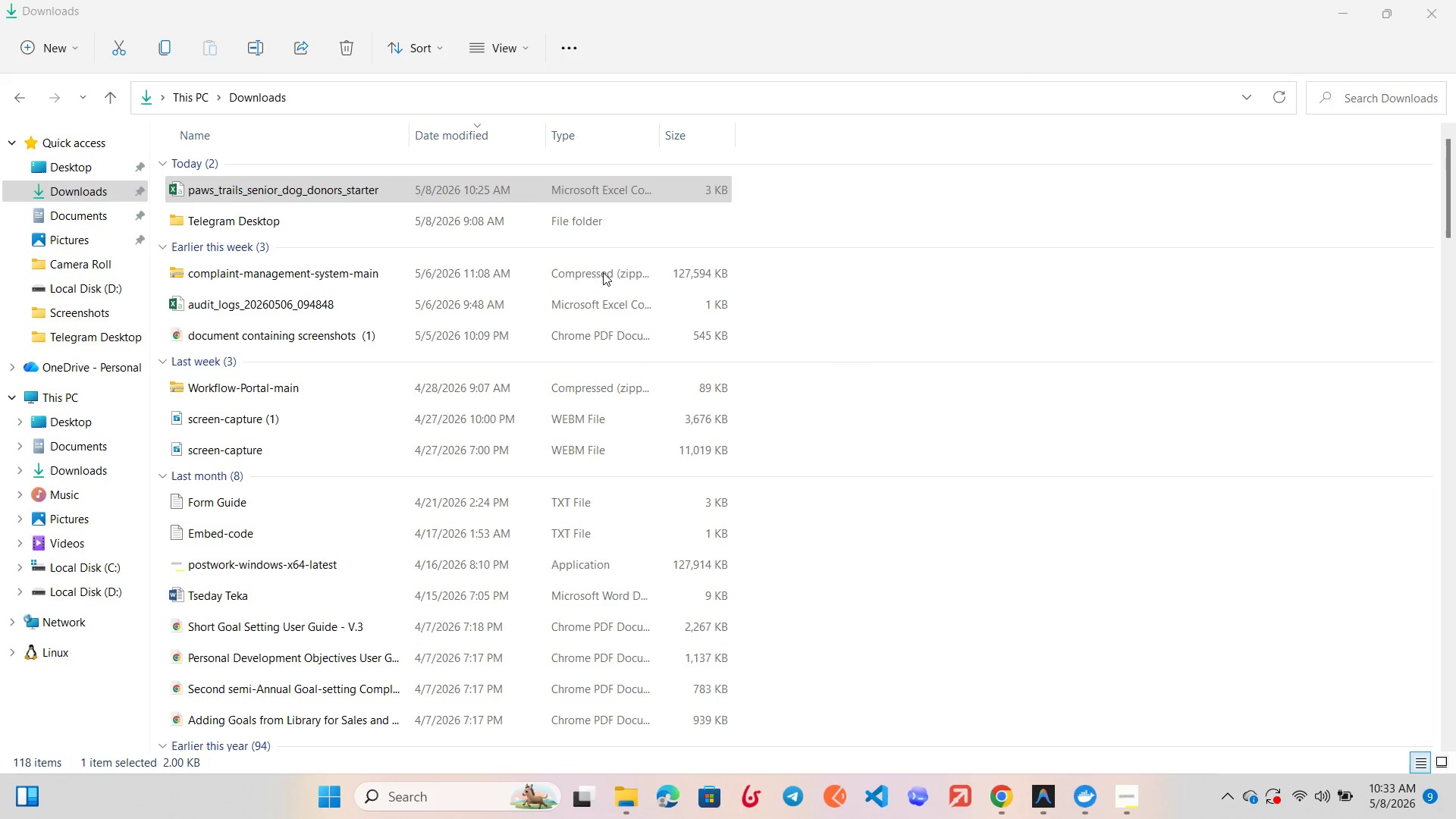 
double_click([492, 181])
 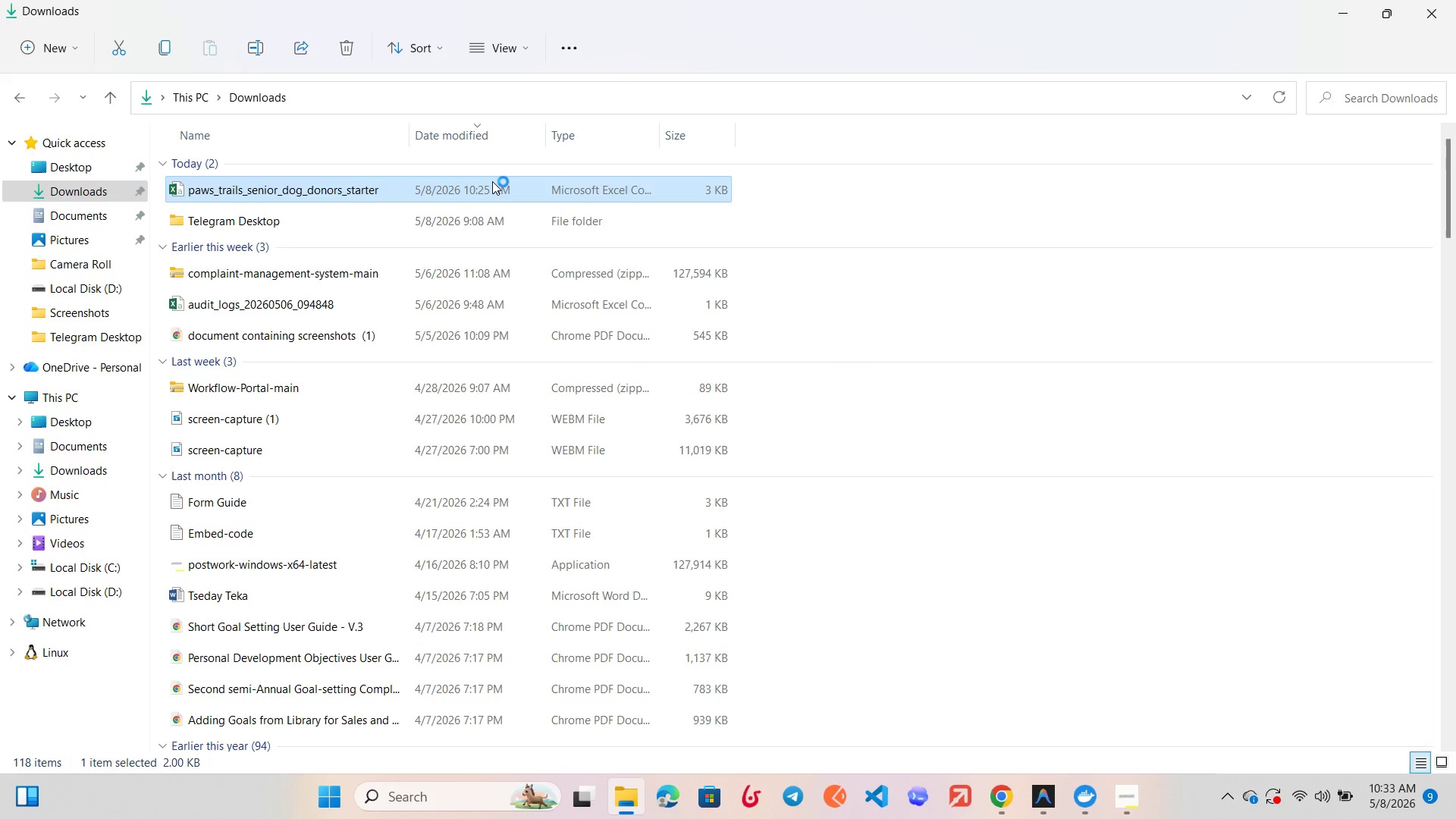 
wait(10.78)
 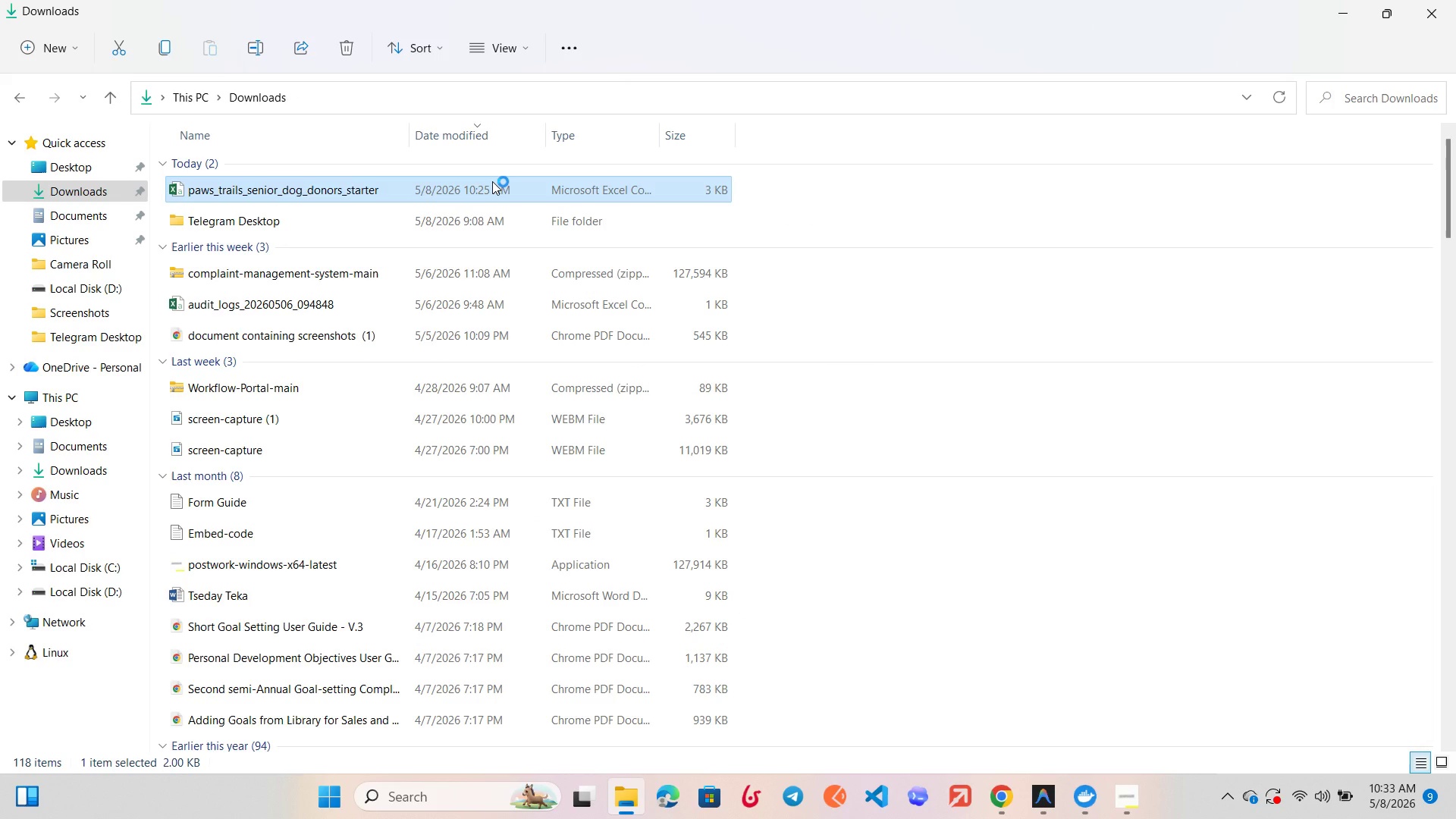 
left_click([1345, 0])
 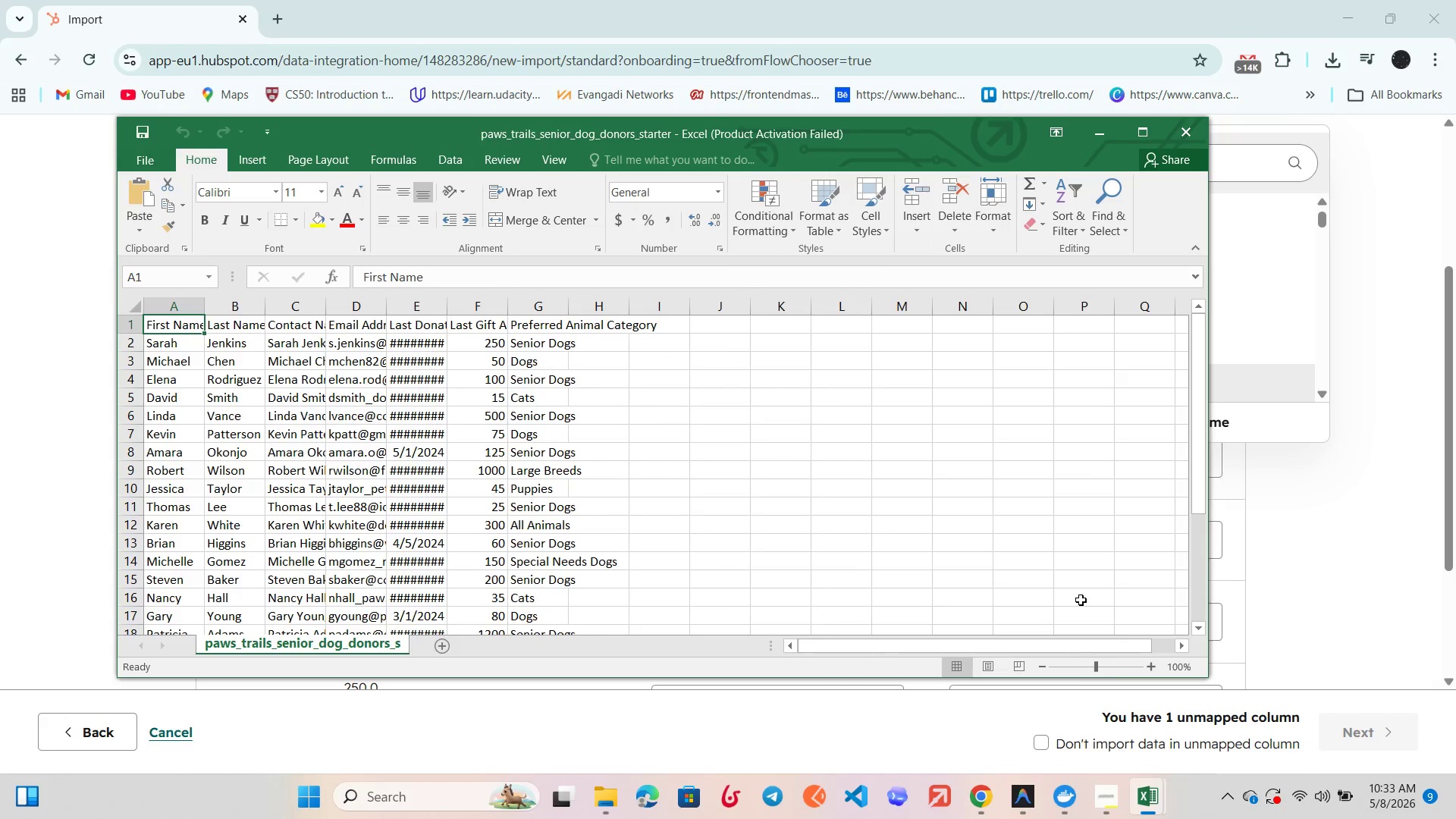 
wait(6.77)
 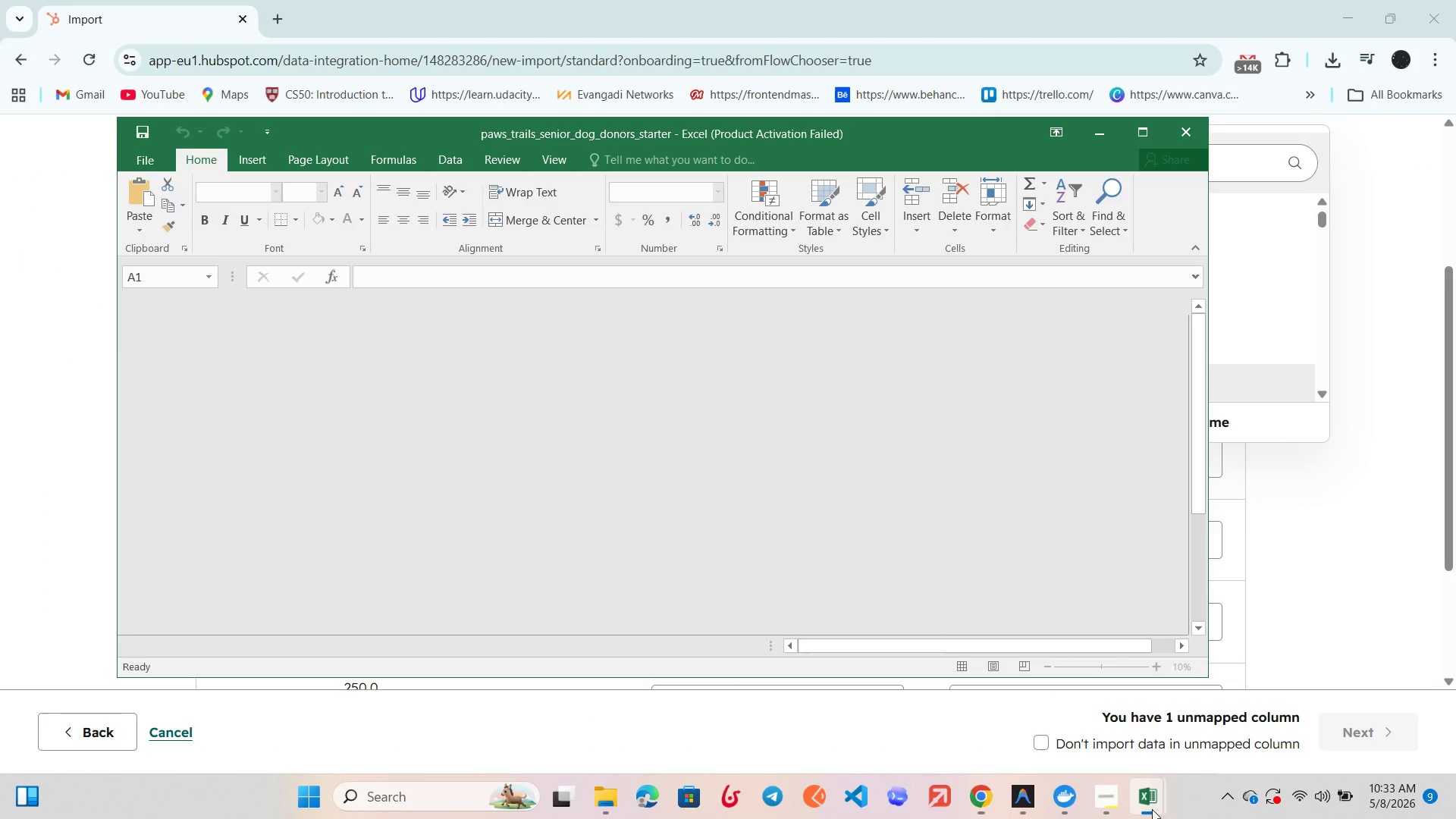 
left_click([1184, 129])
 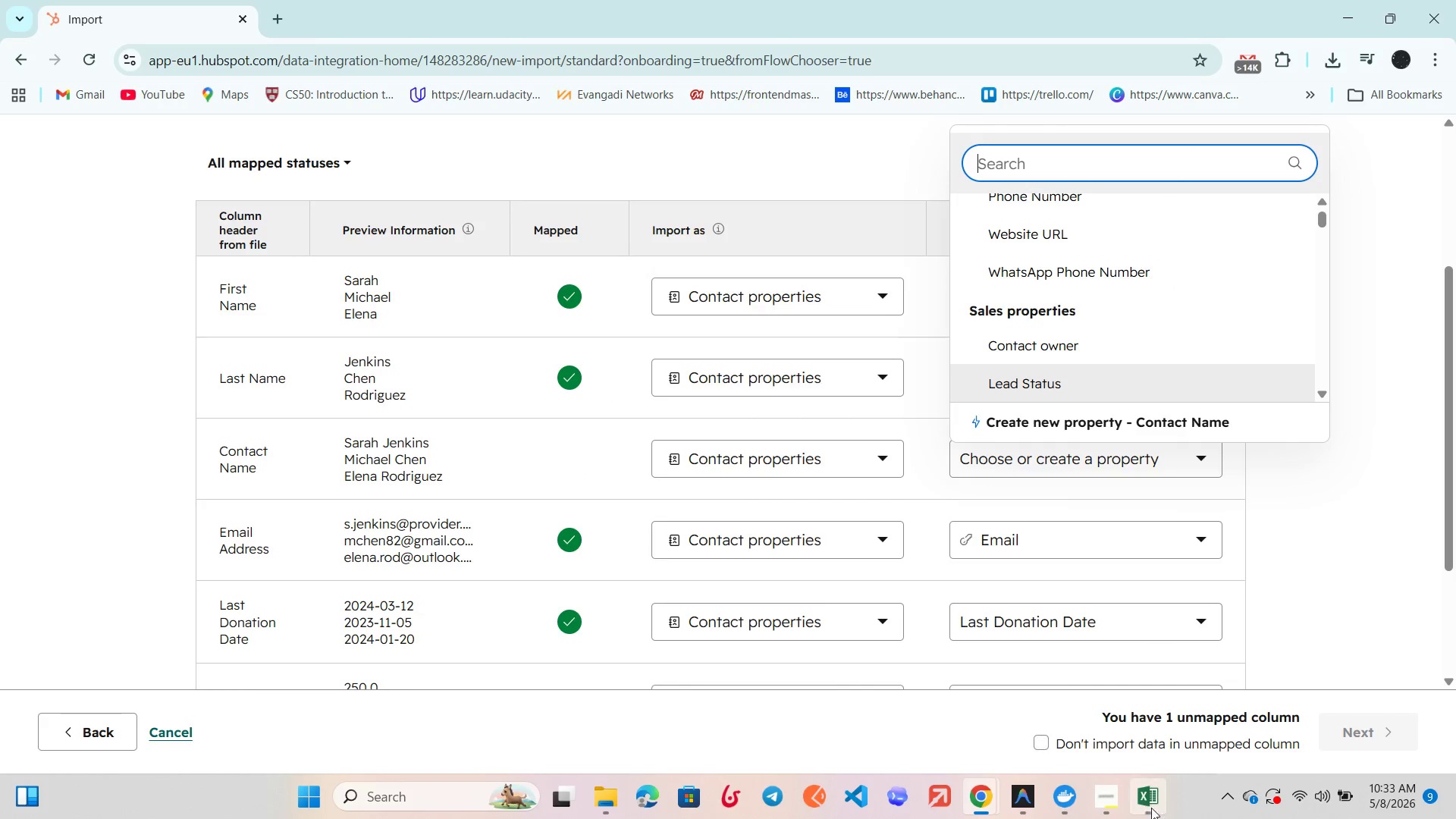 
left_click([1153, 808])
 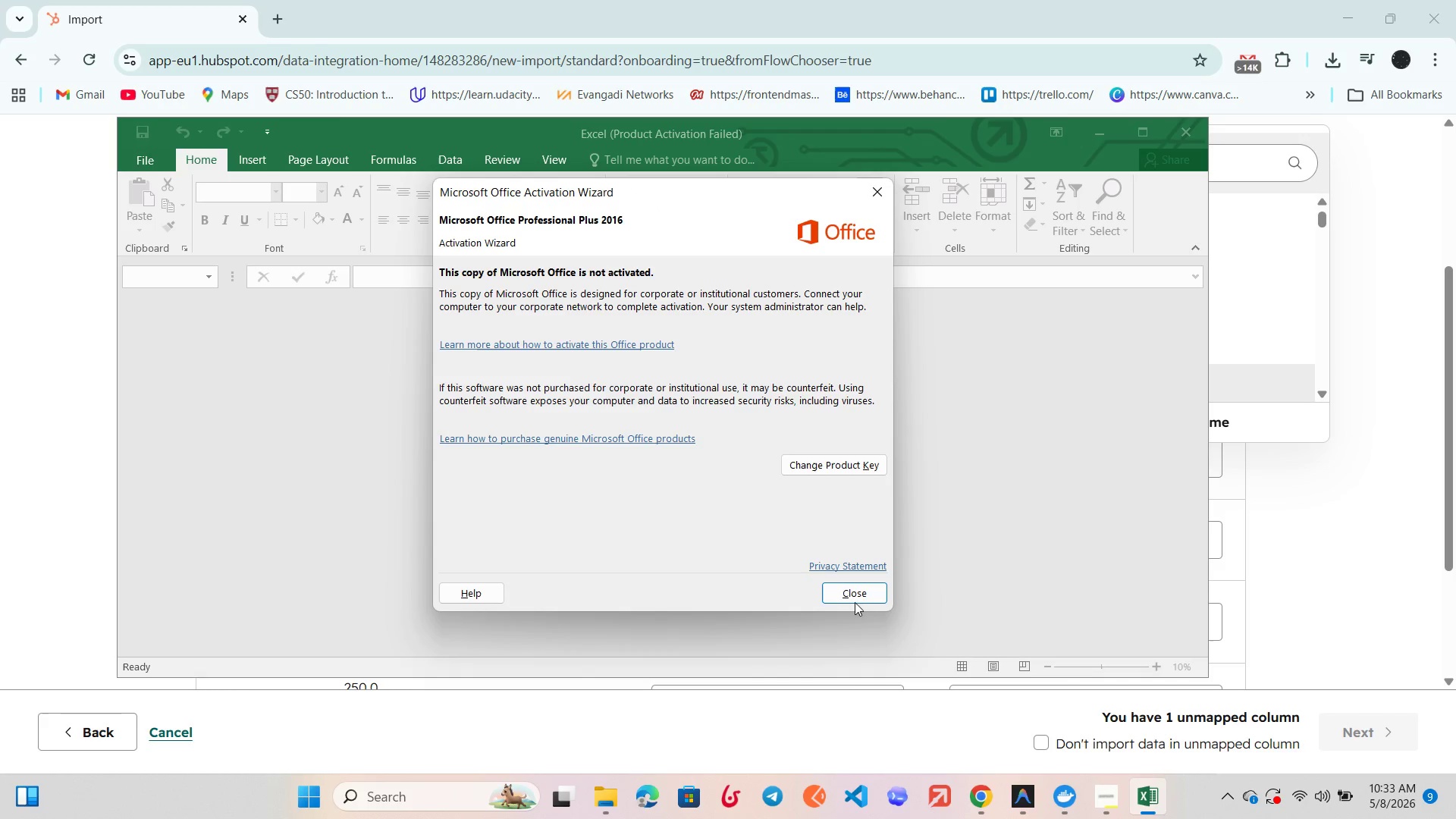 
left_click([854, 595])
 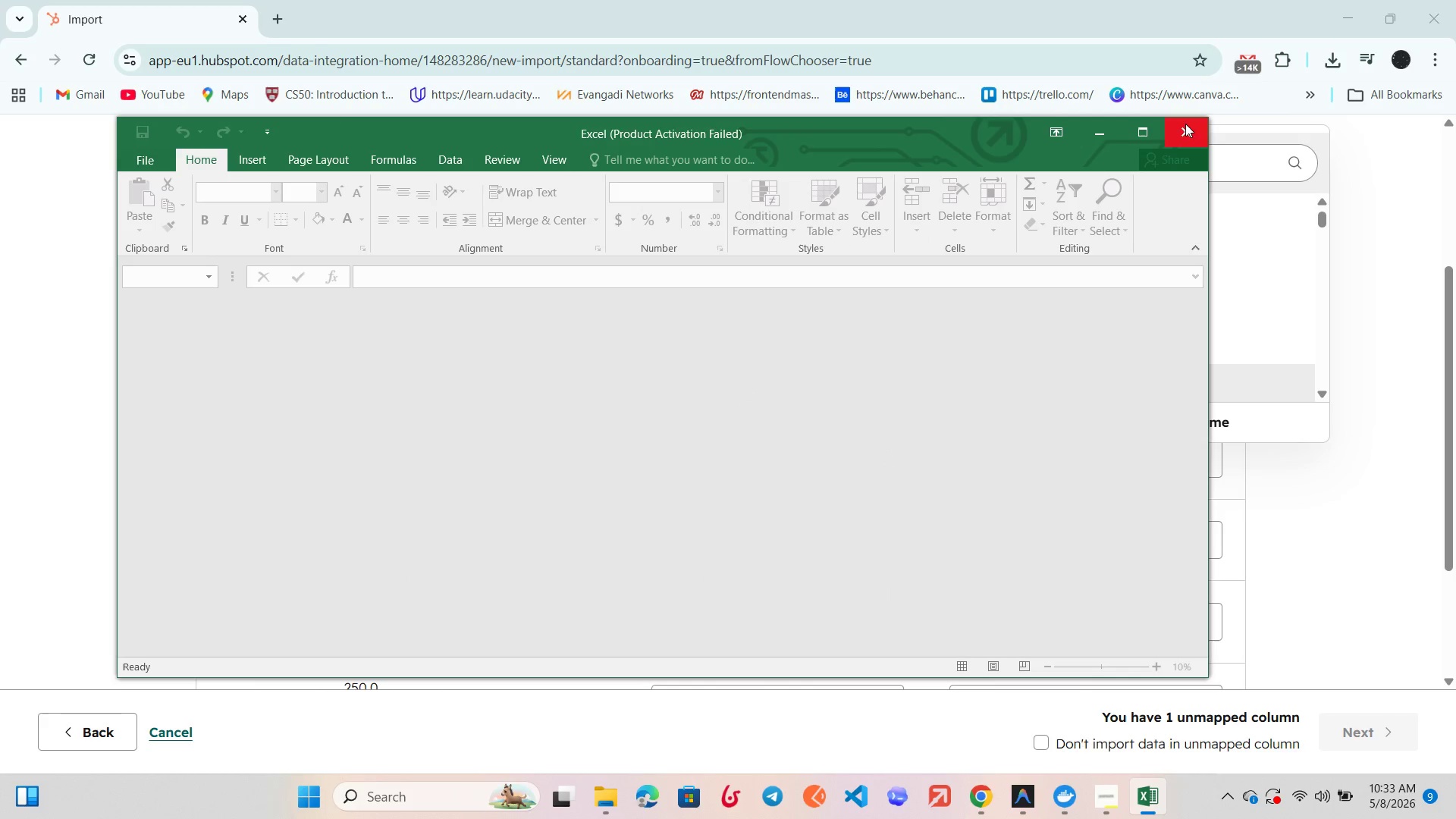 
left_click([1181, 123])
 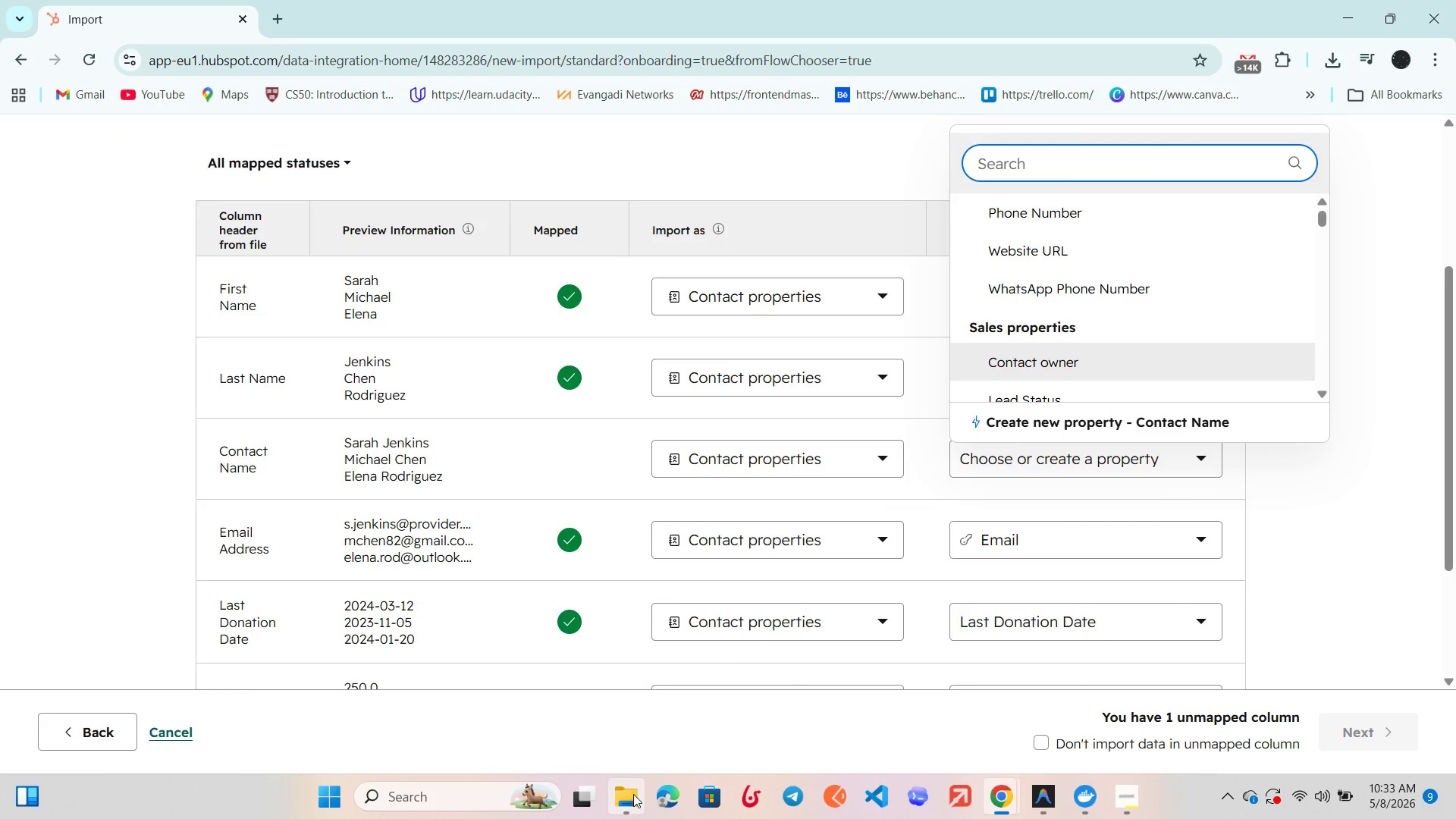 
left_click([632, 793])
 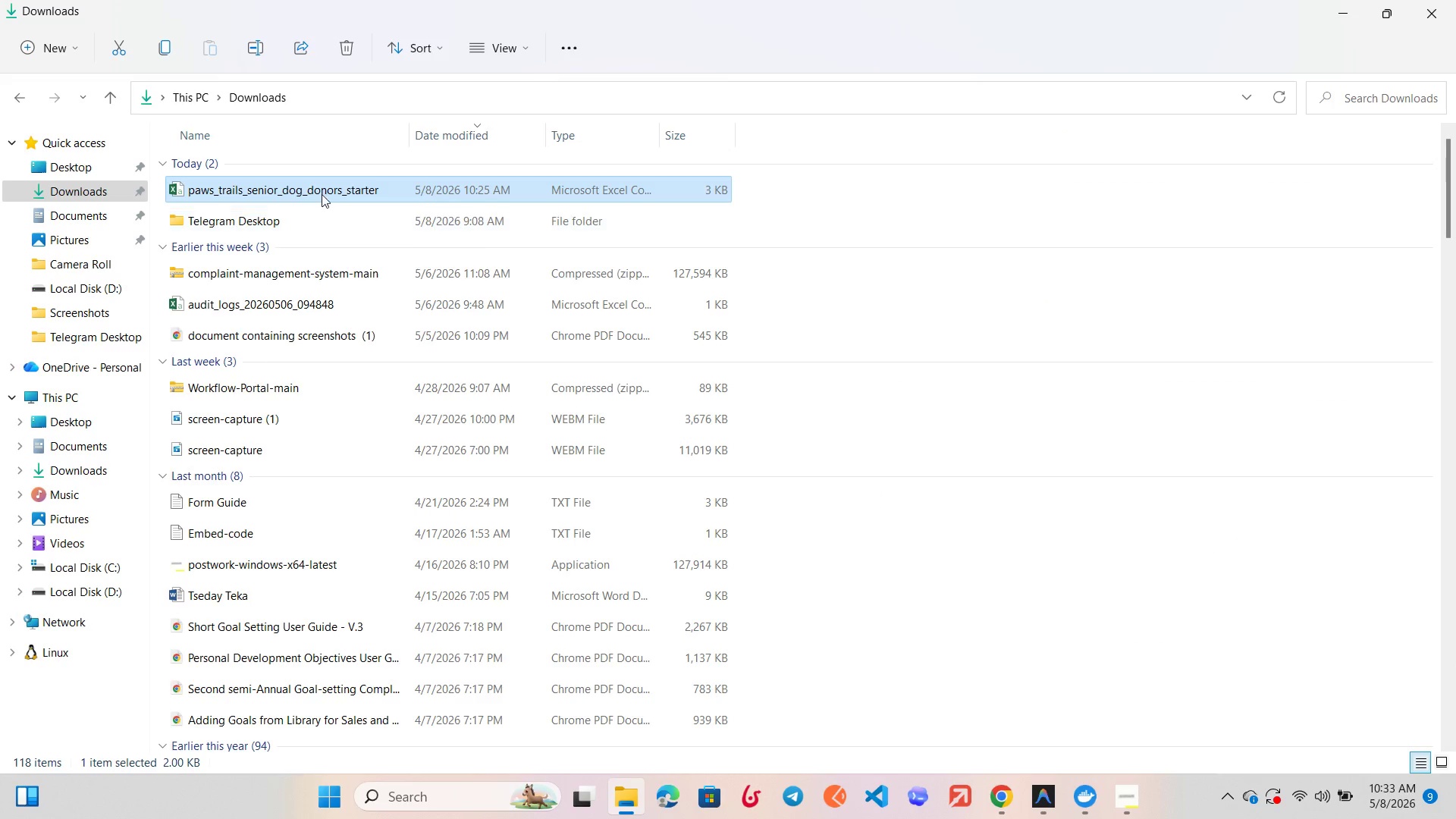 
left_click([322, 191])
 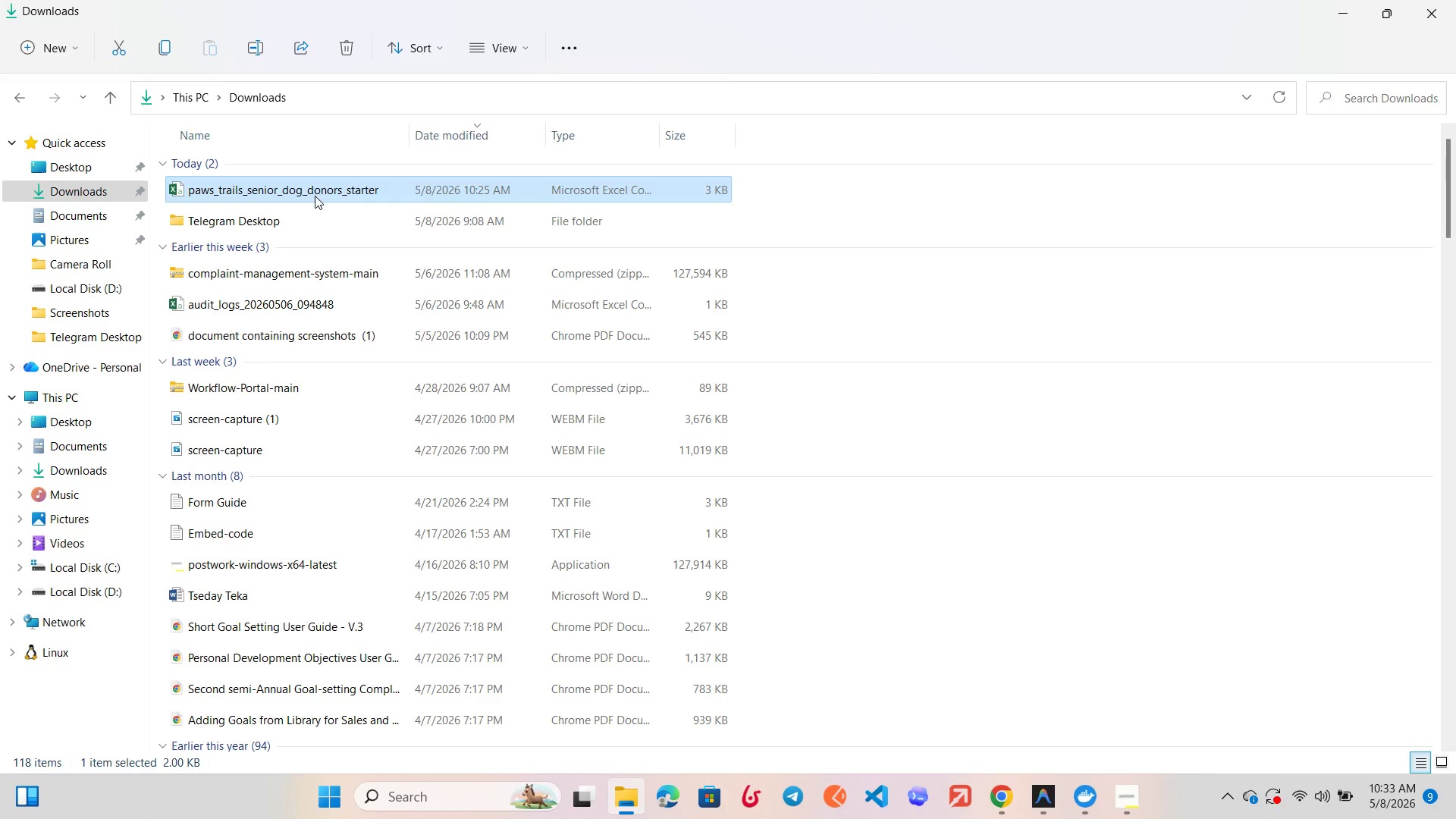 
left_click_drag(start_coordinate=[321, 191], to_coordinate=[317, 193])
 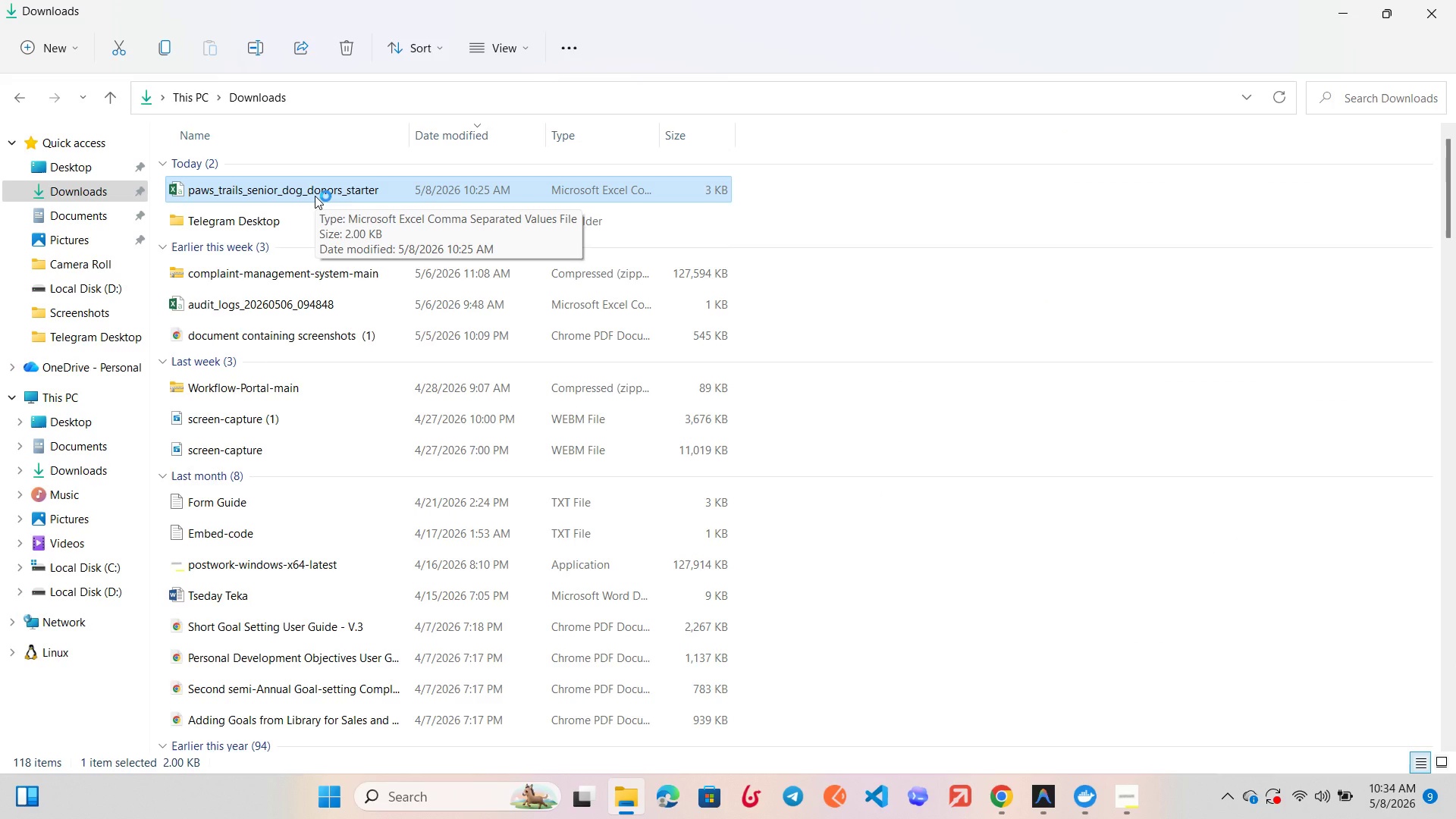 
wait(5.2)
 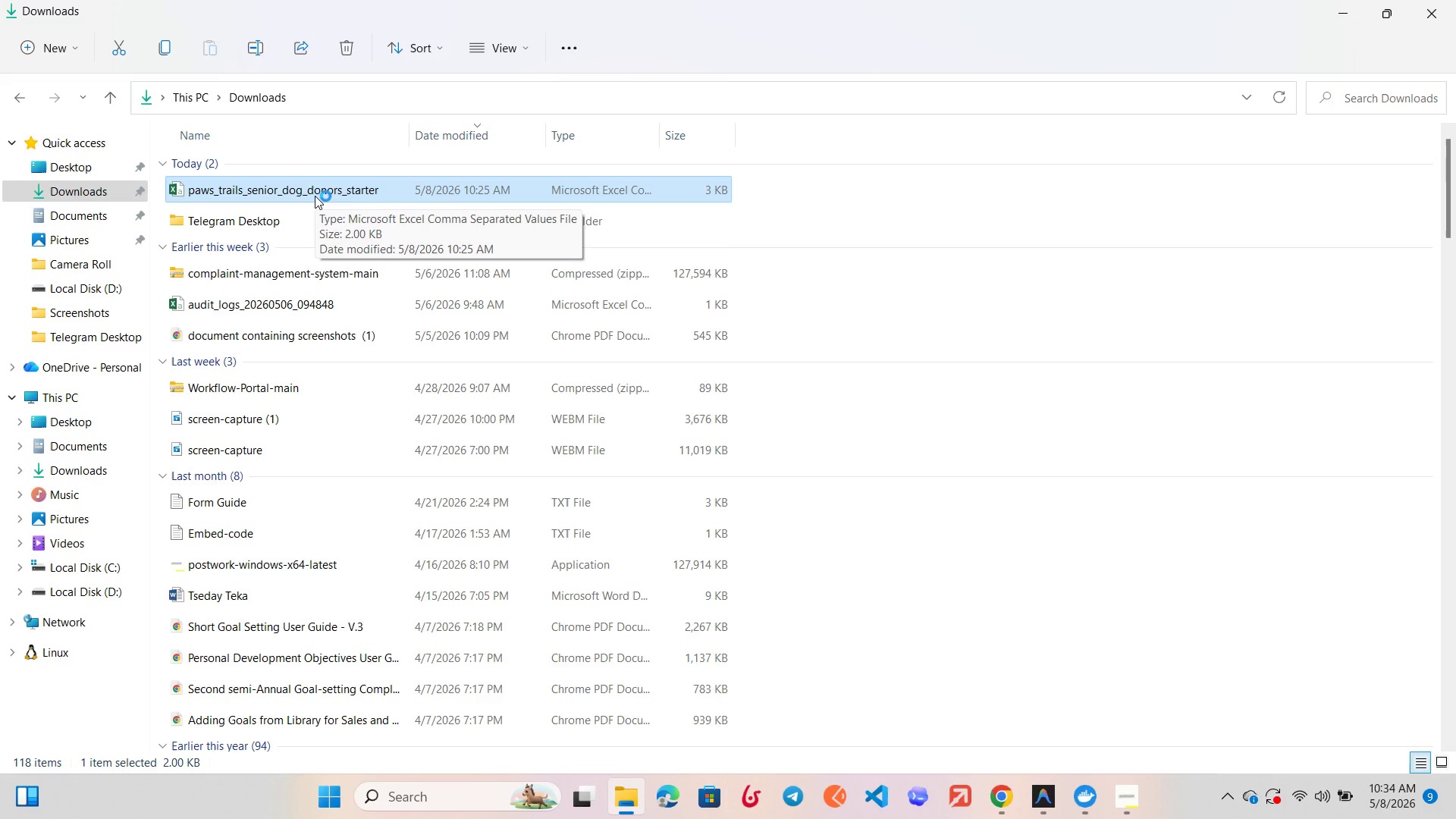 
left_click([785, 813])
 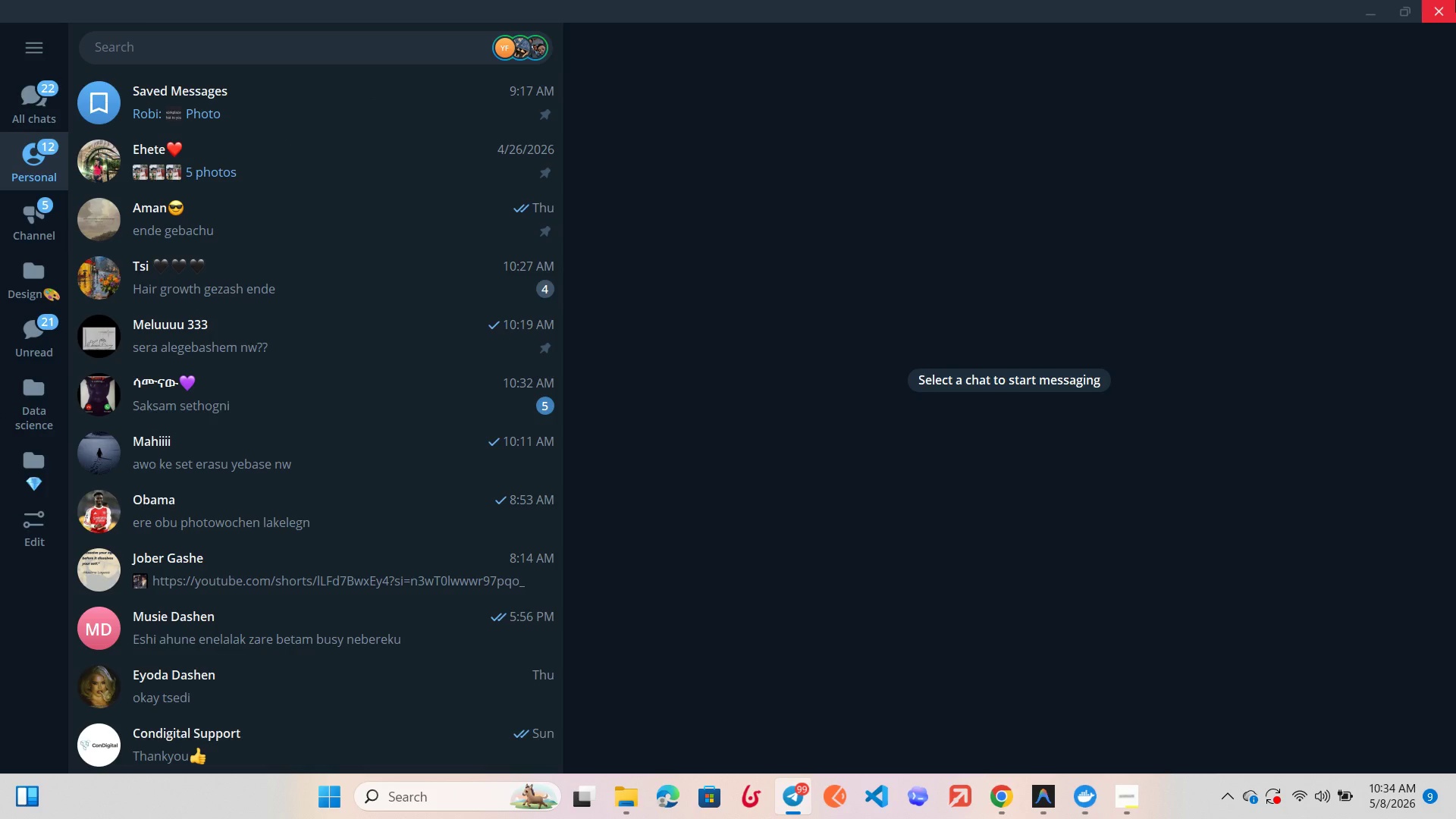 
mouse_move([120, 362])
 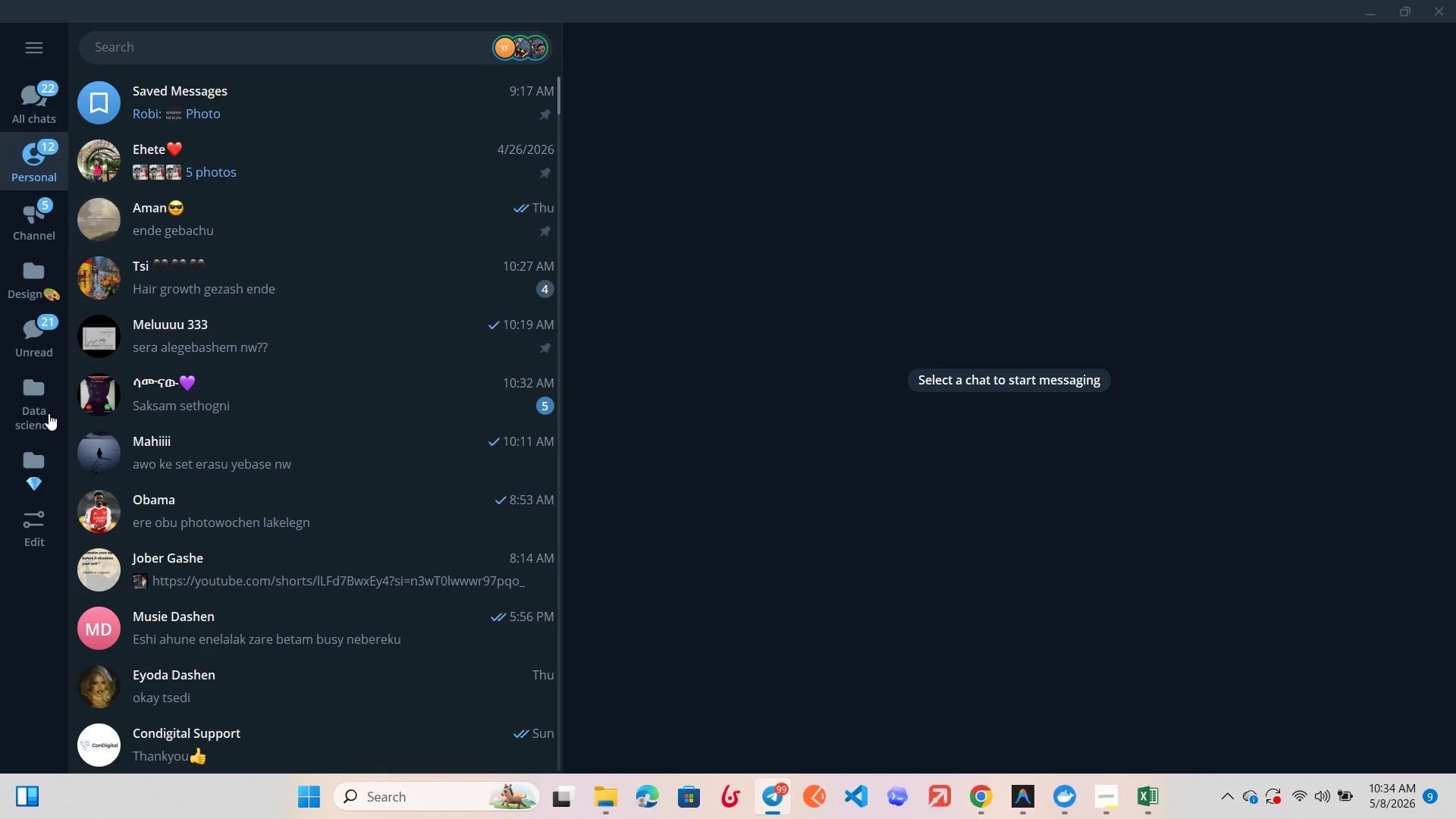 
mouse_move([78, 392])
 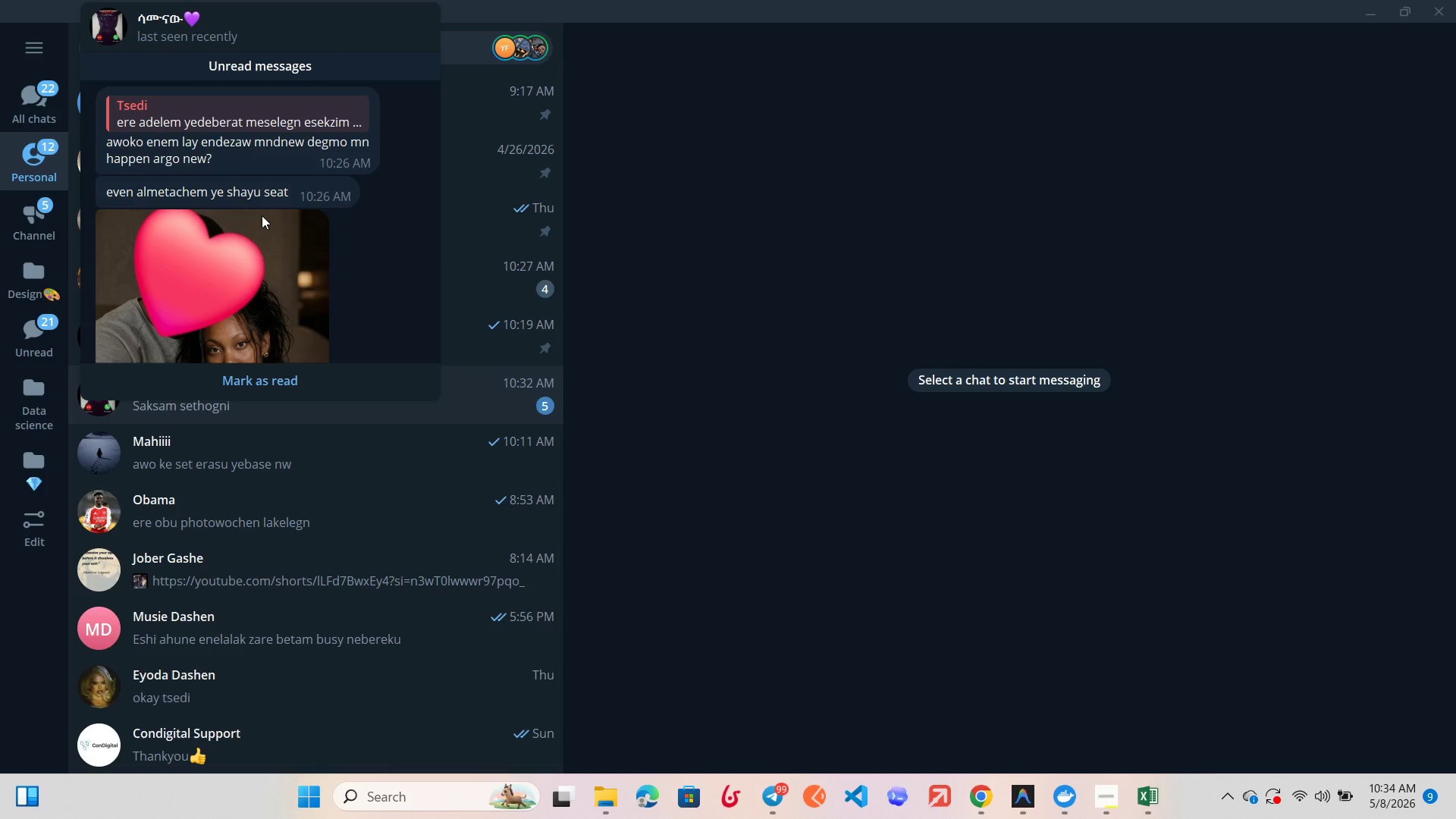 
scroll: coordinate [262, 215], scroll_direction: down, amount: 6.0
 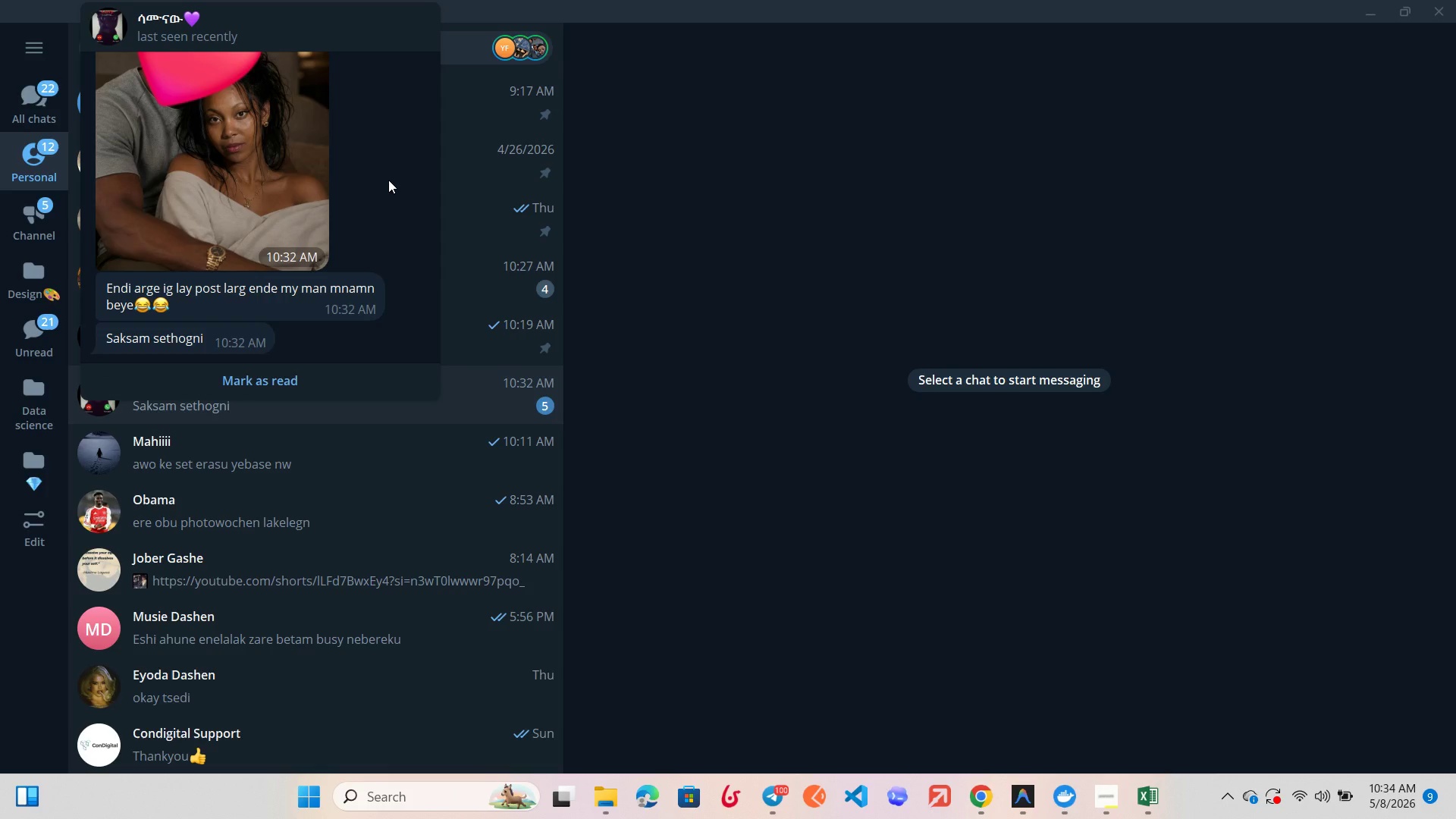 
left_click([924, 247])
 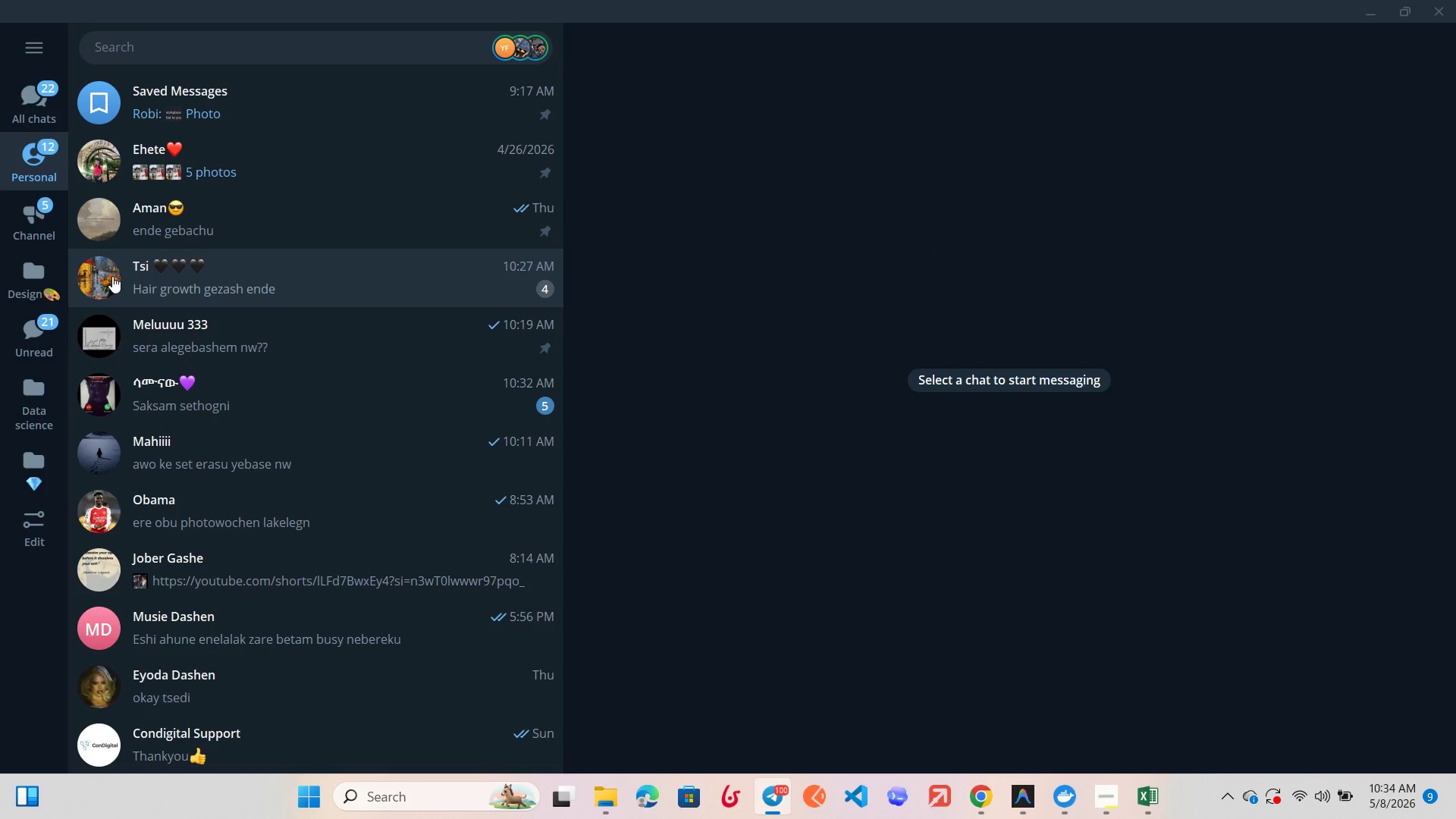 
right_click([112, 276])
 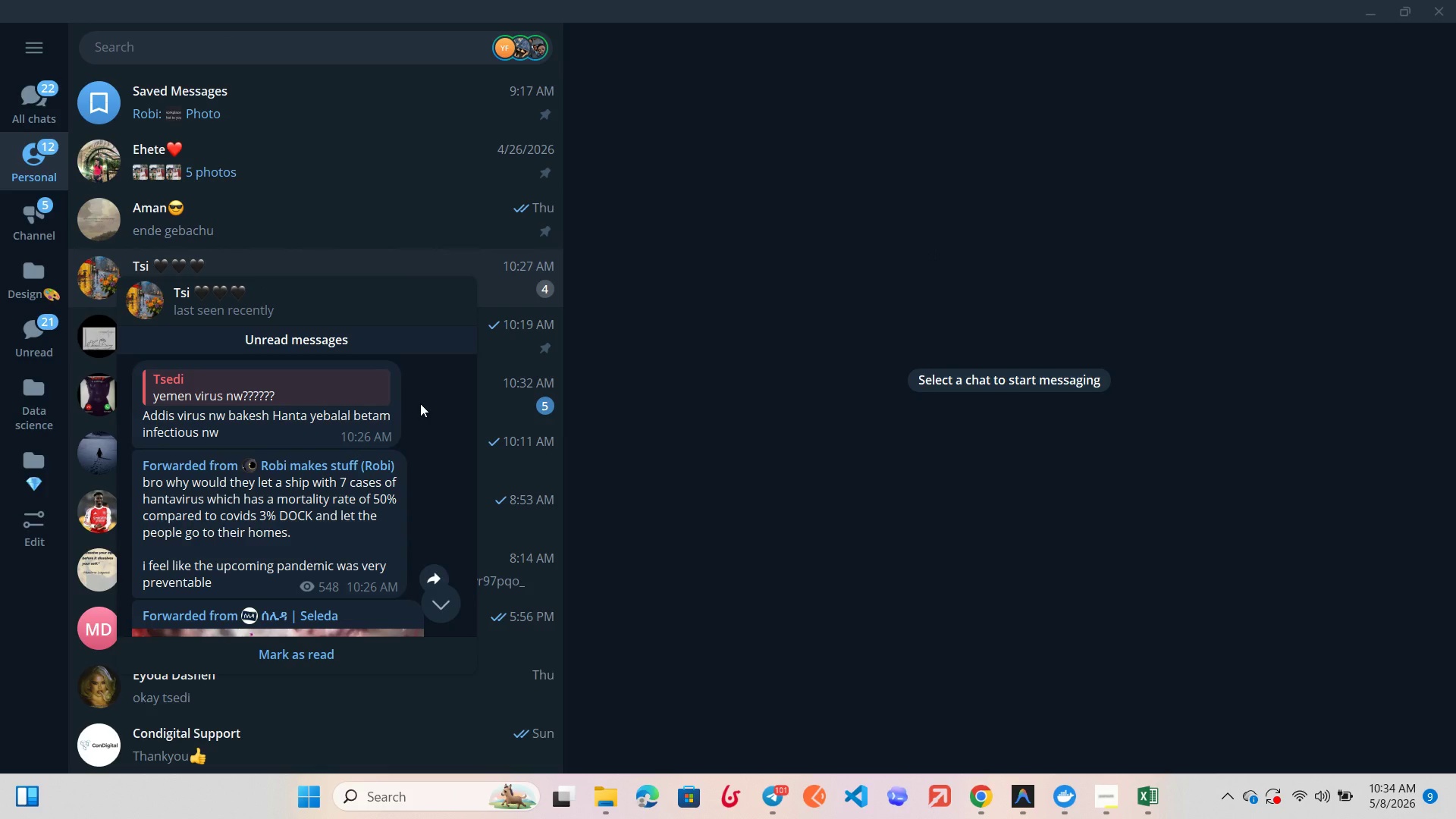 
wait(7.11)
 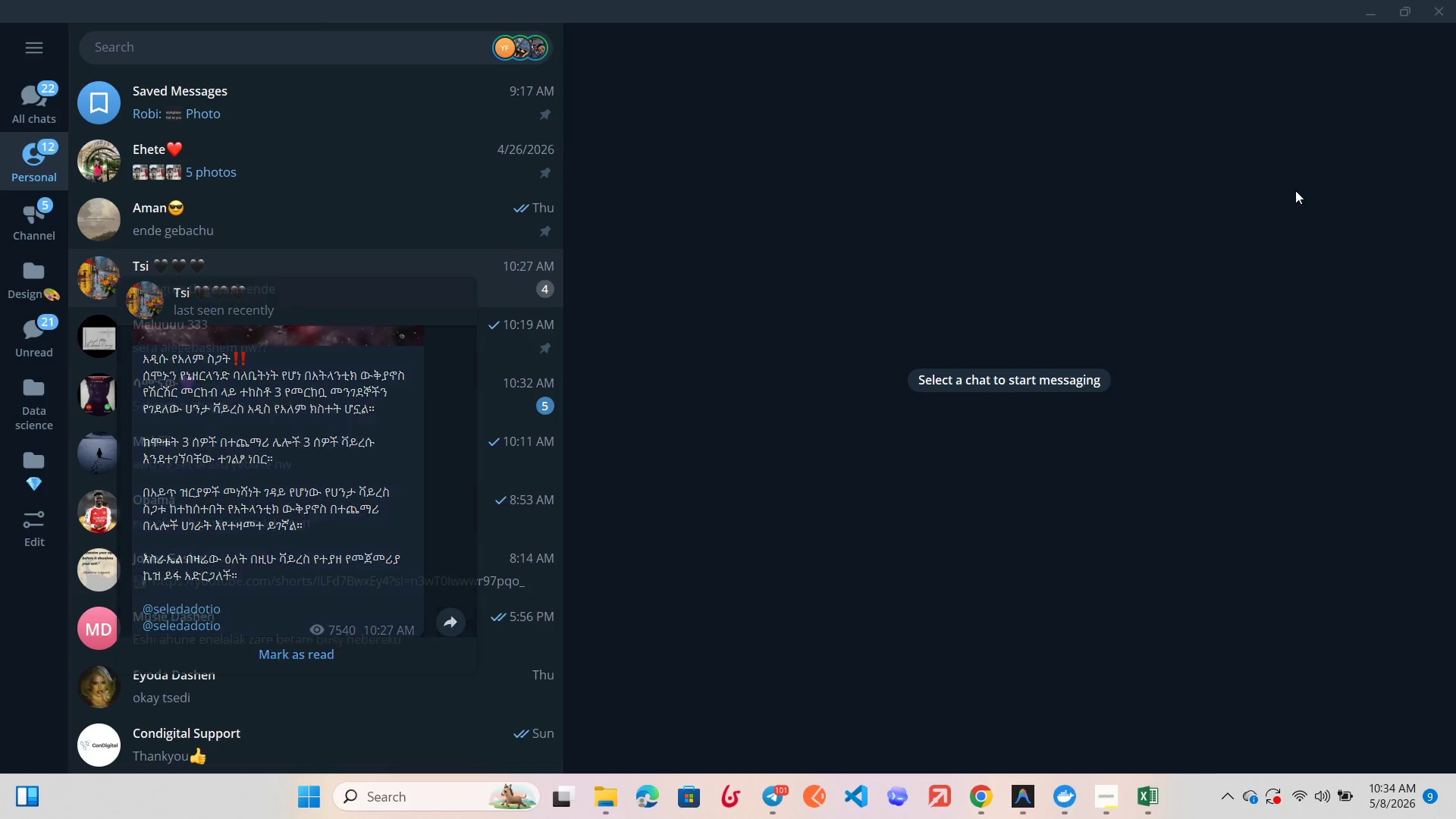 
left_click([1295, 190])
 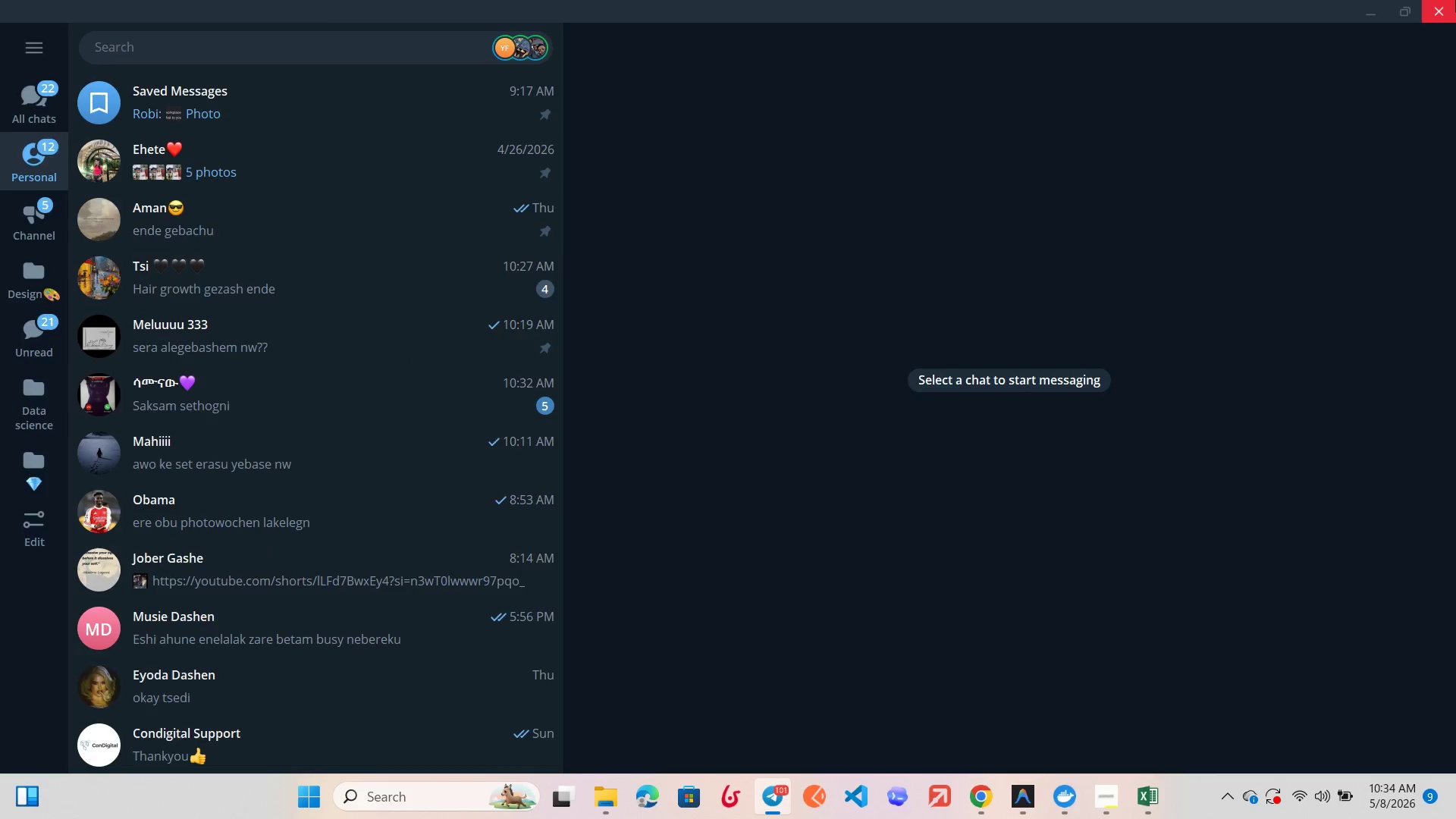 
scroll: coordinate [420, 403], scroll_direction: down, amount: 8.0
 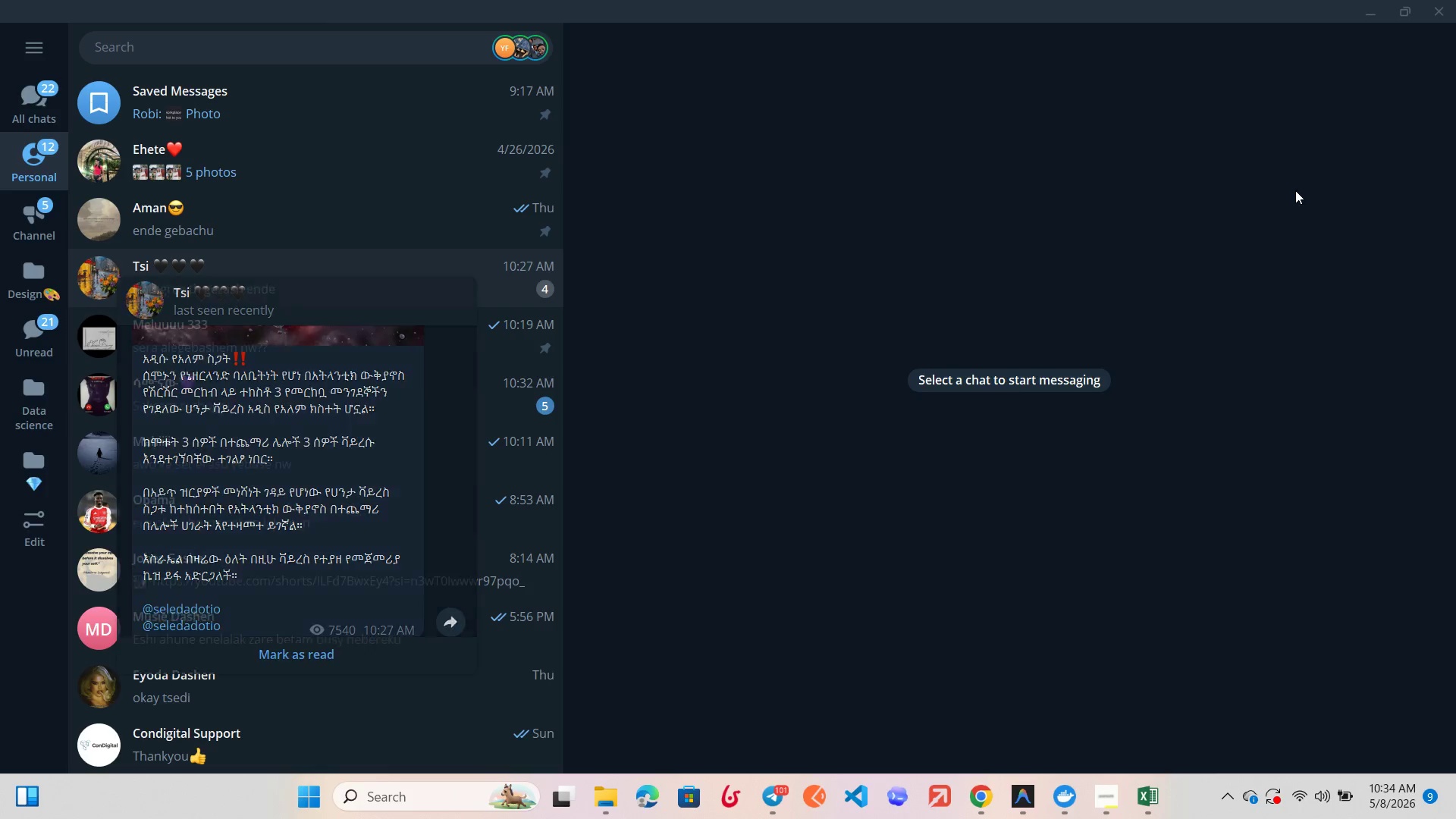 
left_click([1455, 0])
 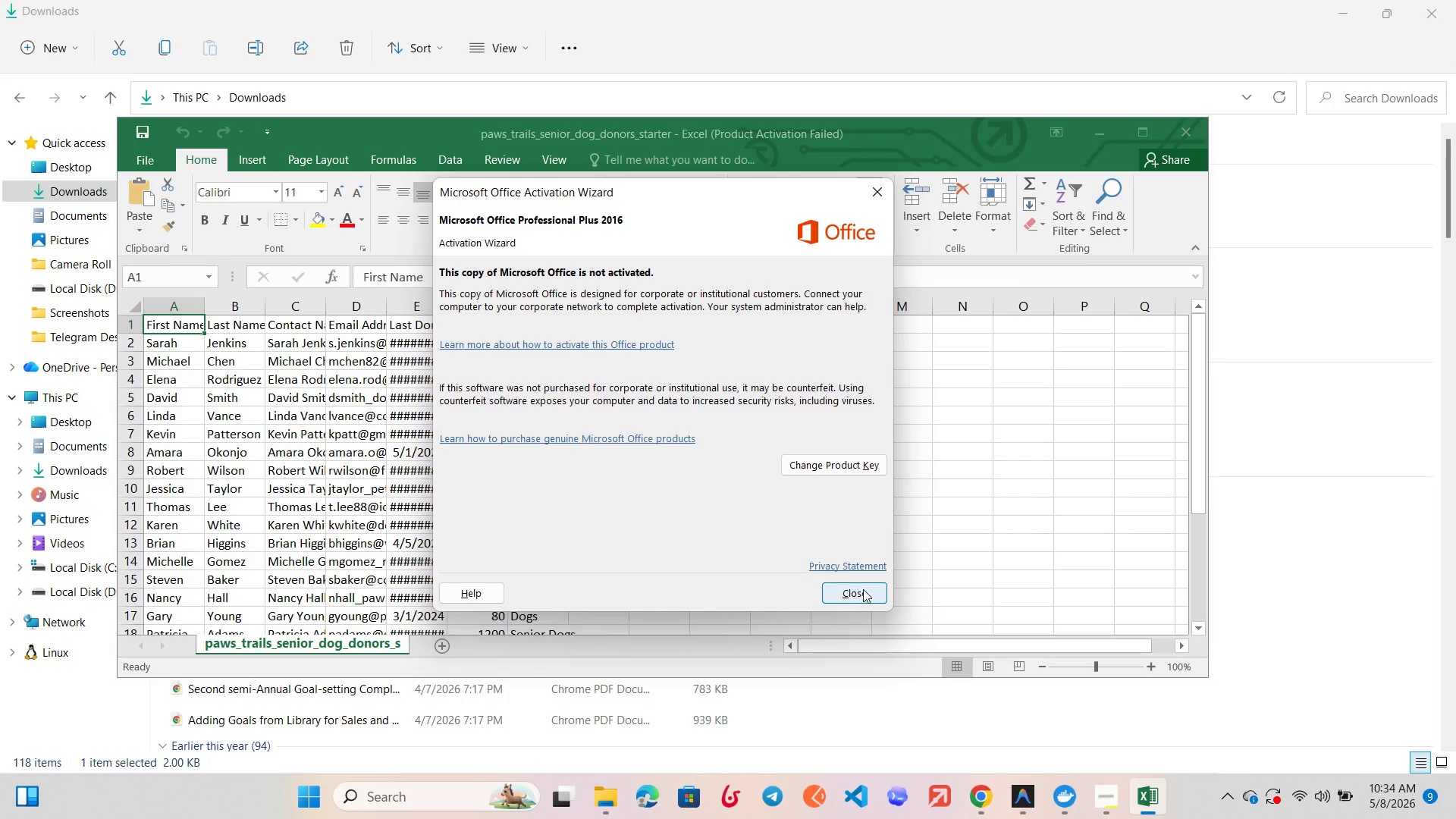 
left_click([864, 589])
 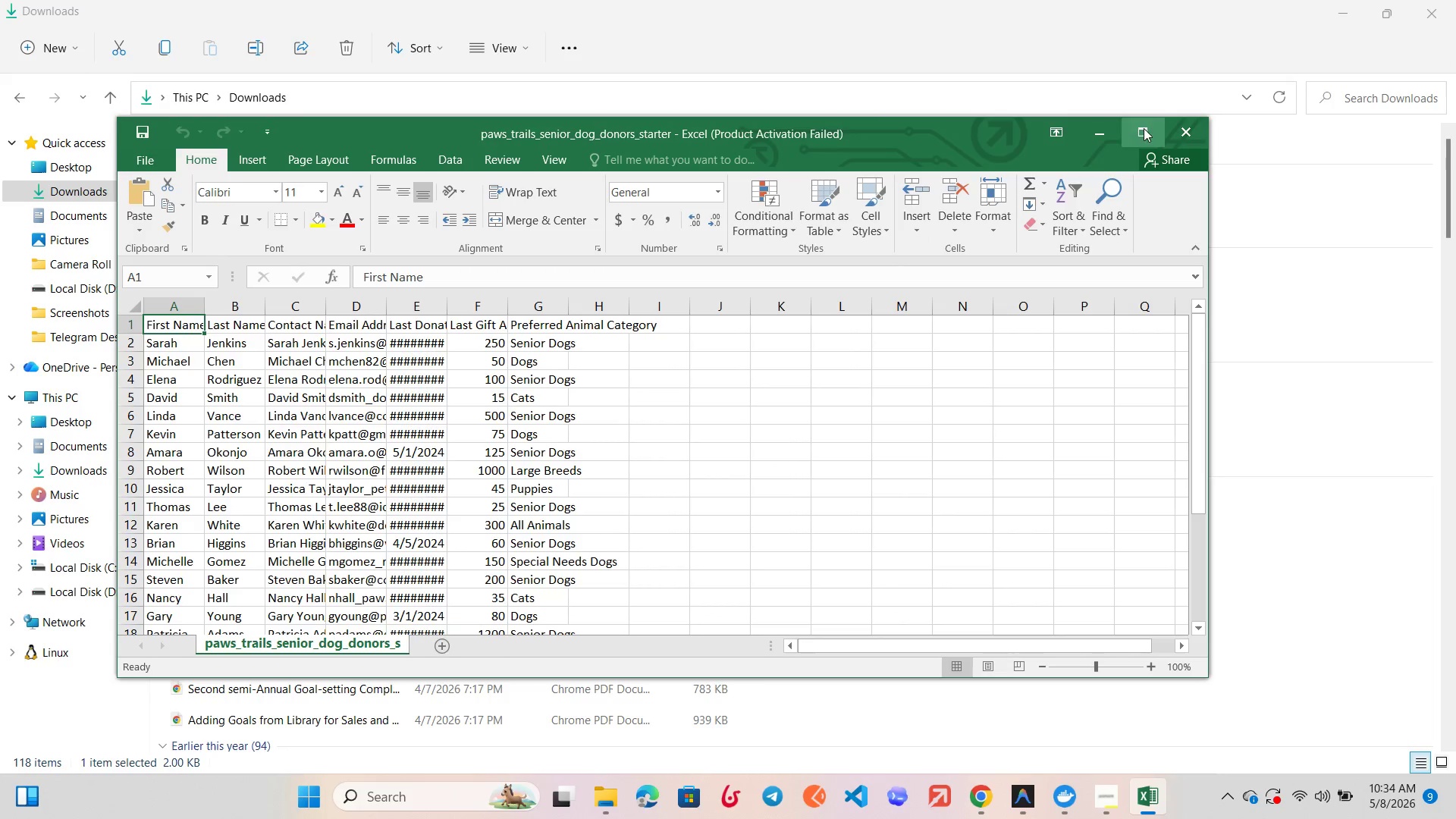 
left_click([1144, 130])
 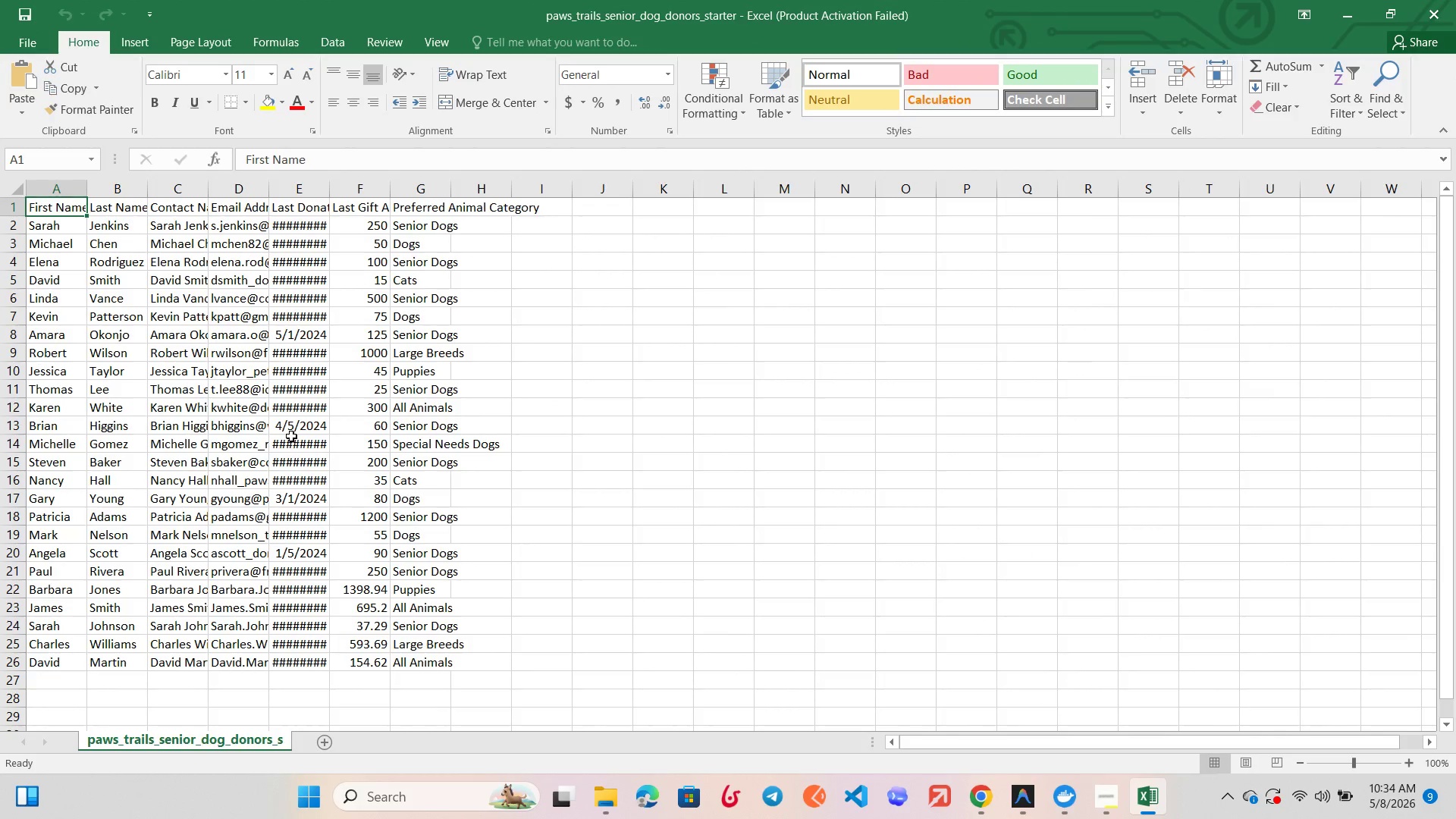 
scroll: coordinate [291, 436], scroll_direction: up, amount: 3.0
 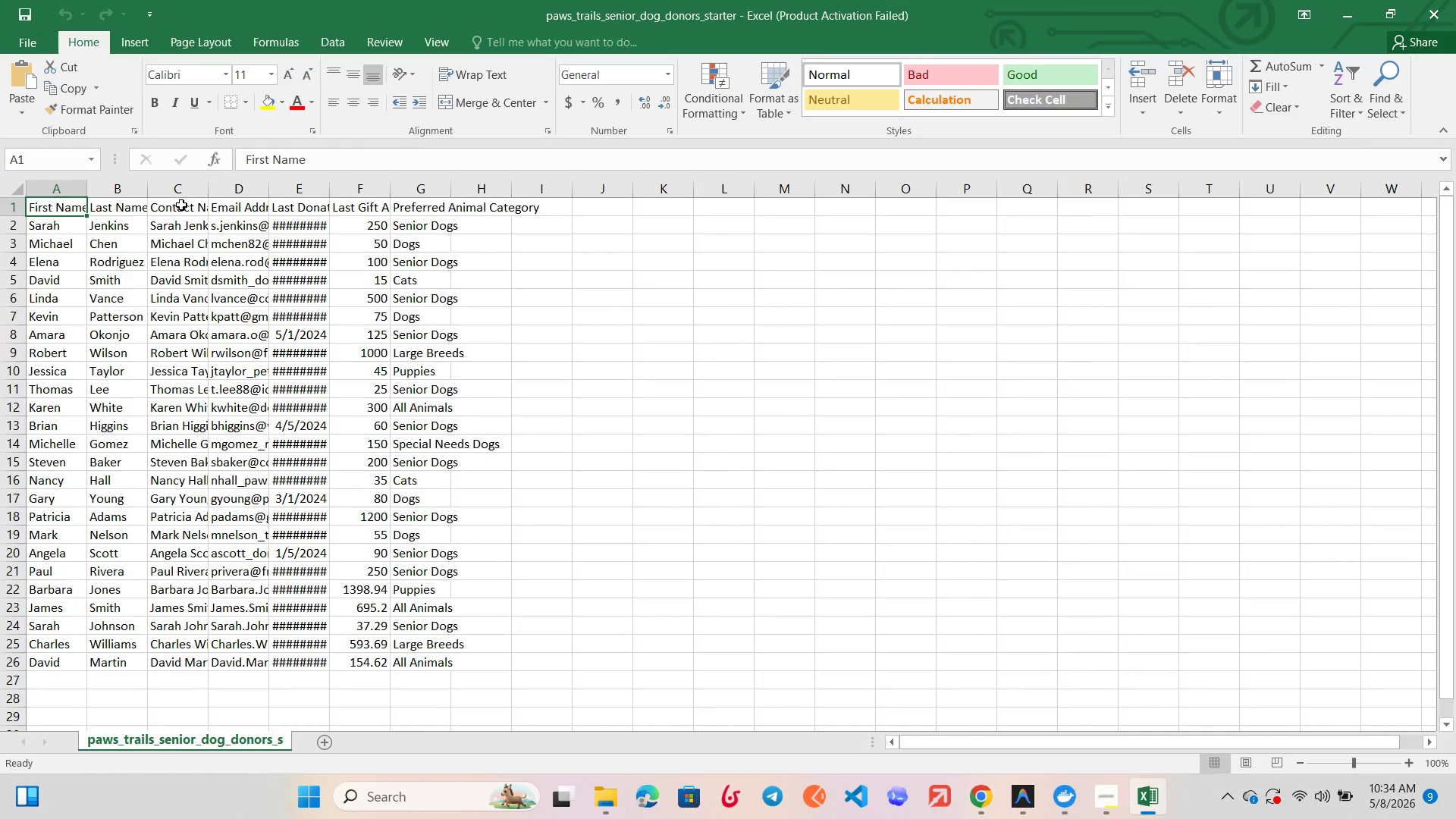 
left_click([180, 221])
 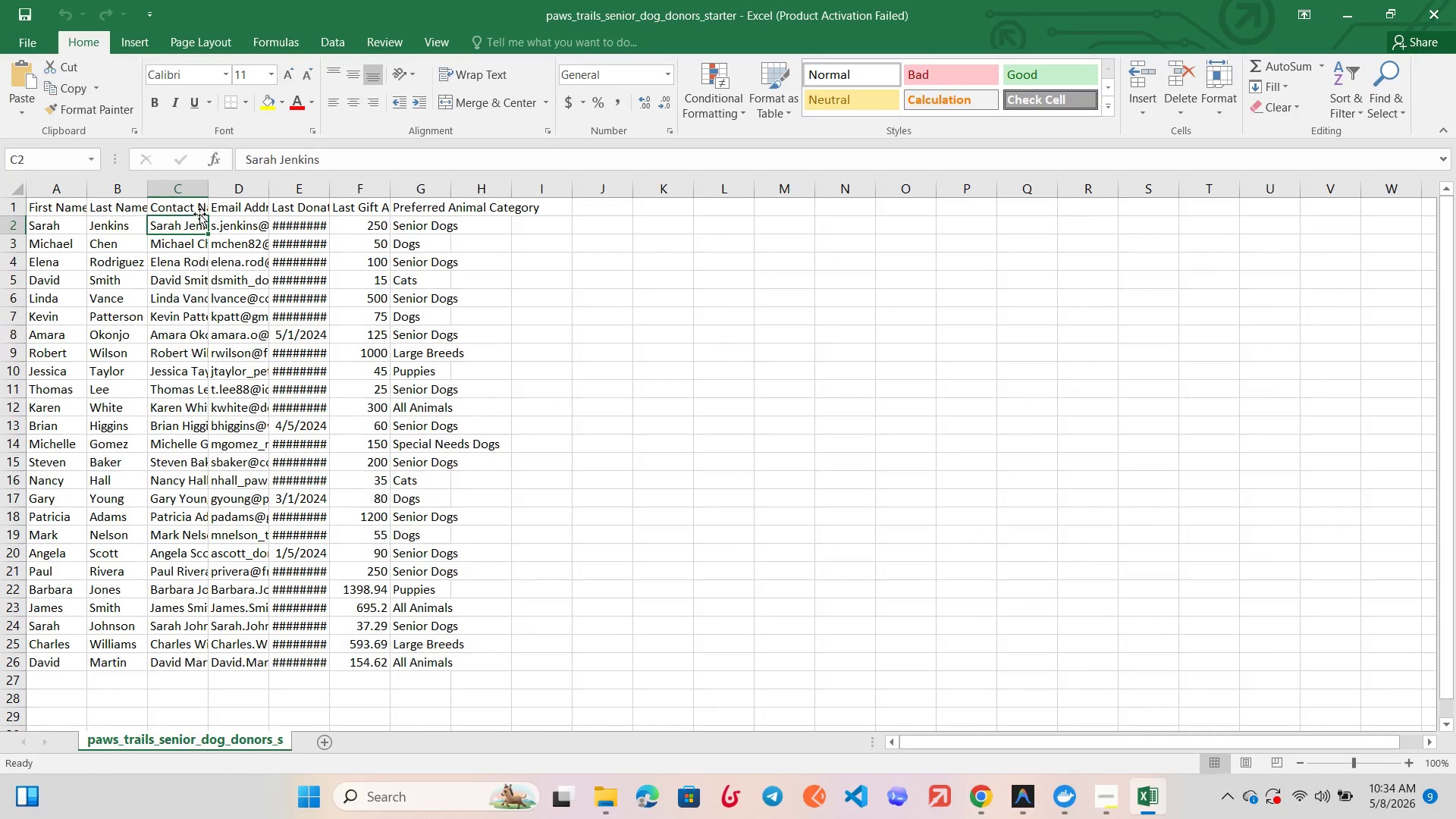 
mouse_move([1452, 1])
 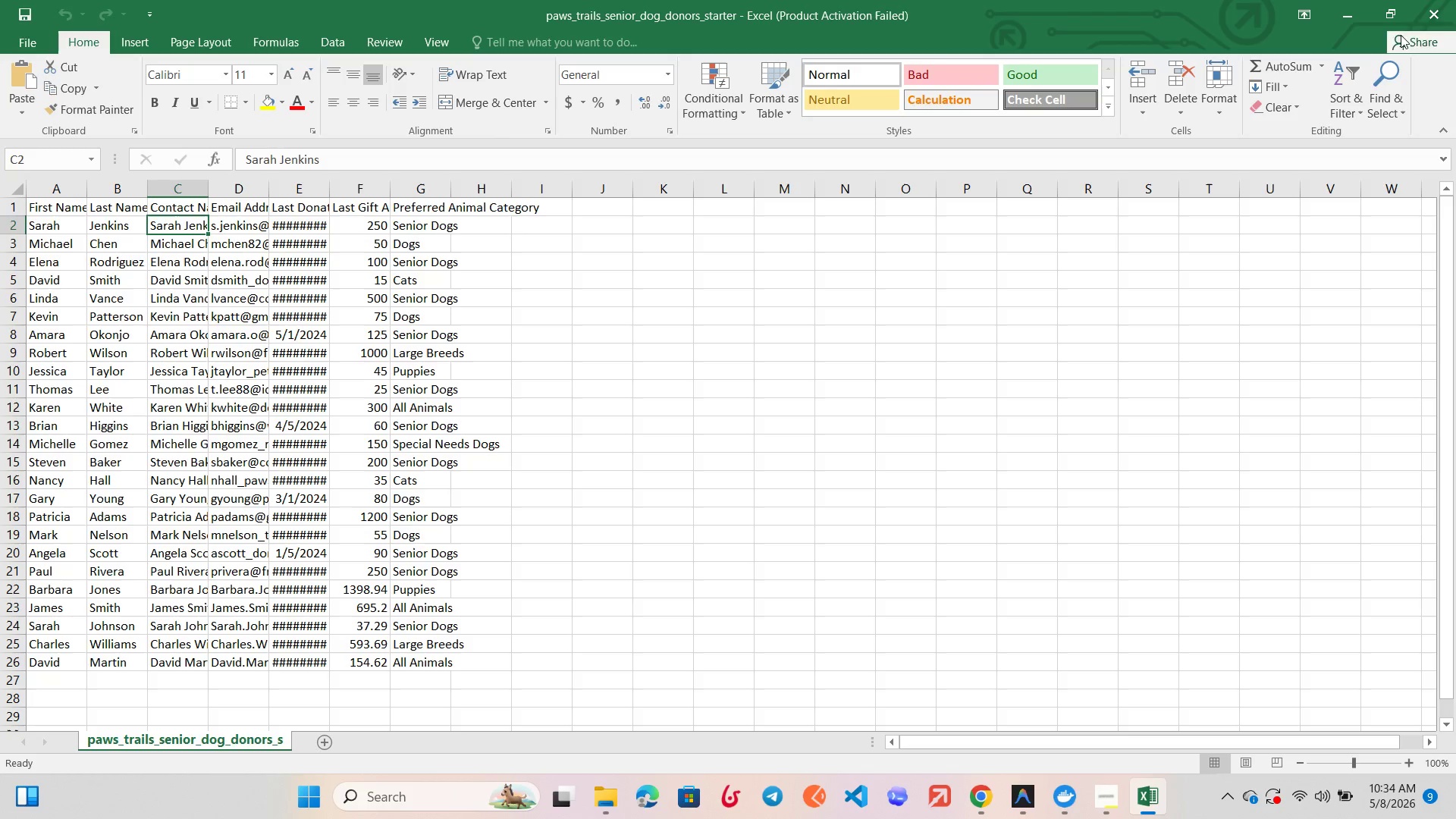 
left_click([1401, 35])
 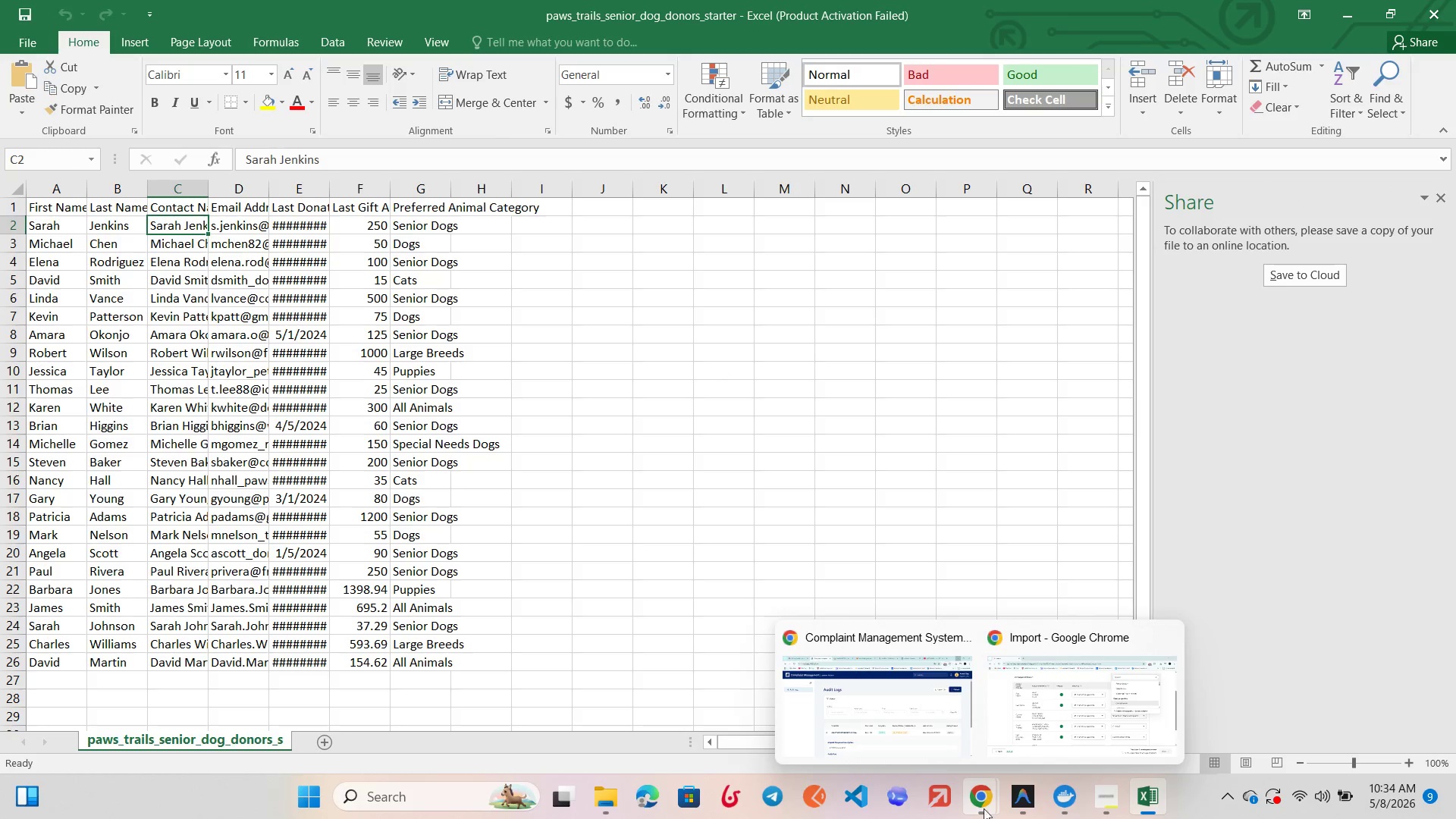 
left_click([1035, 668])
 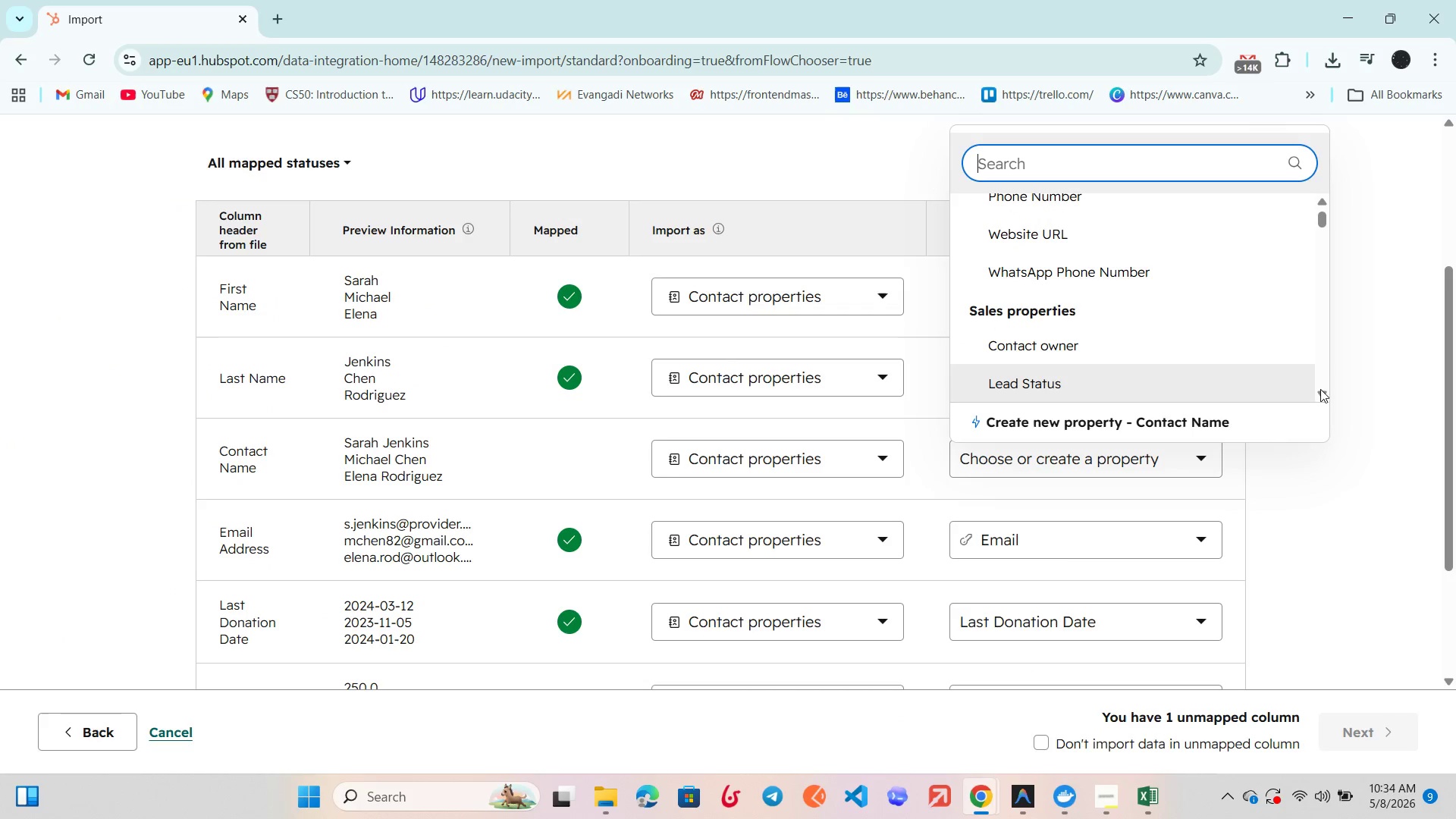 
left_click([1408, 497])
 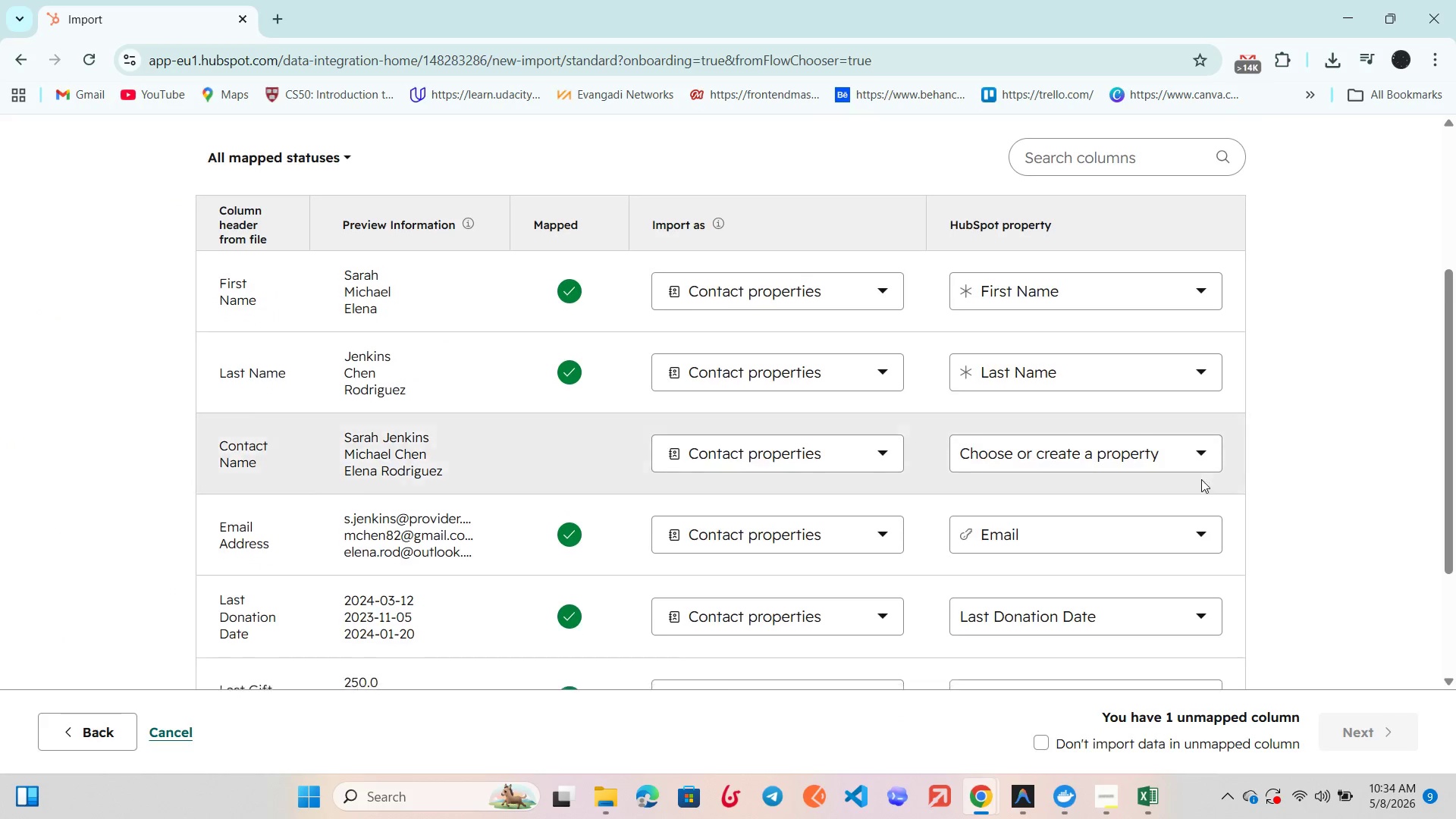 
scroll: coordinate [1202, 493], scroll_direction: down, amount: 2.0
 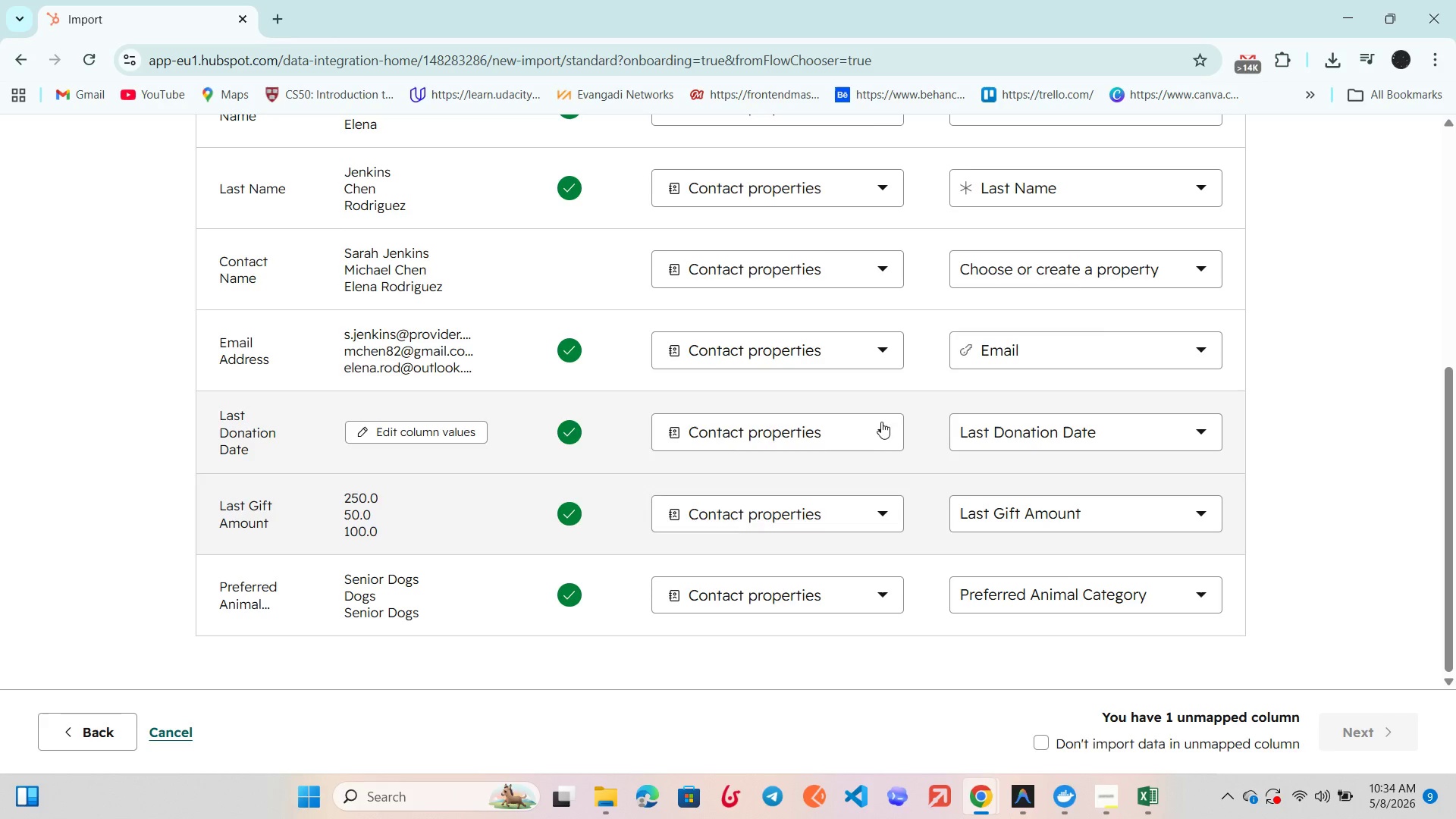 
scroll: coordinate [746, 366], scroll_direction: up, amount: 1.0
 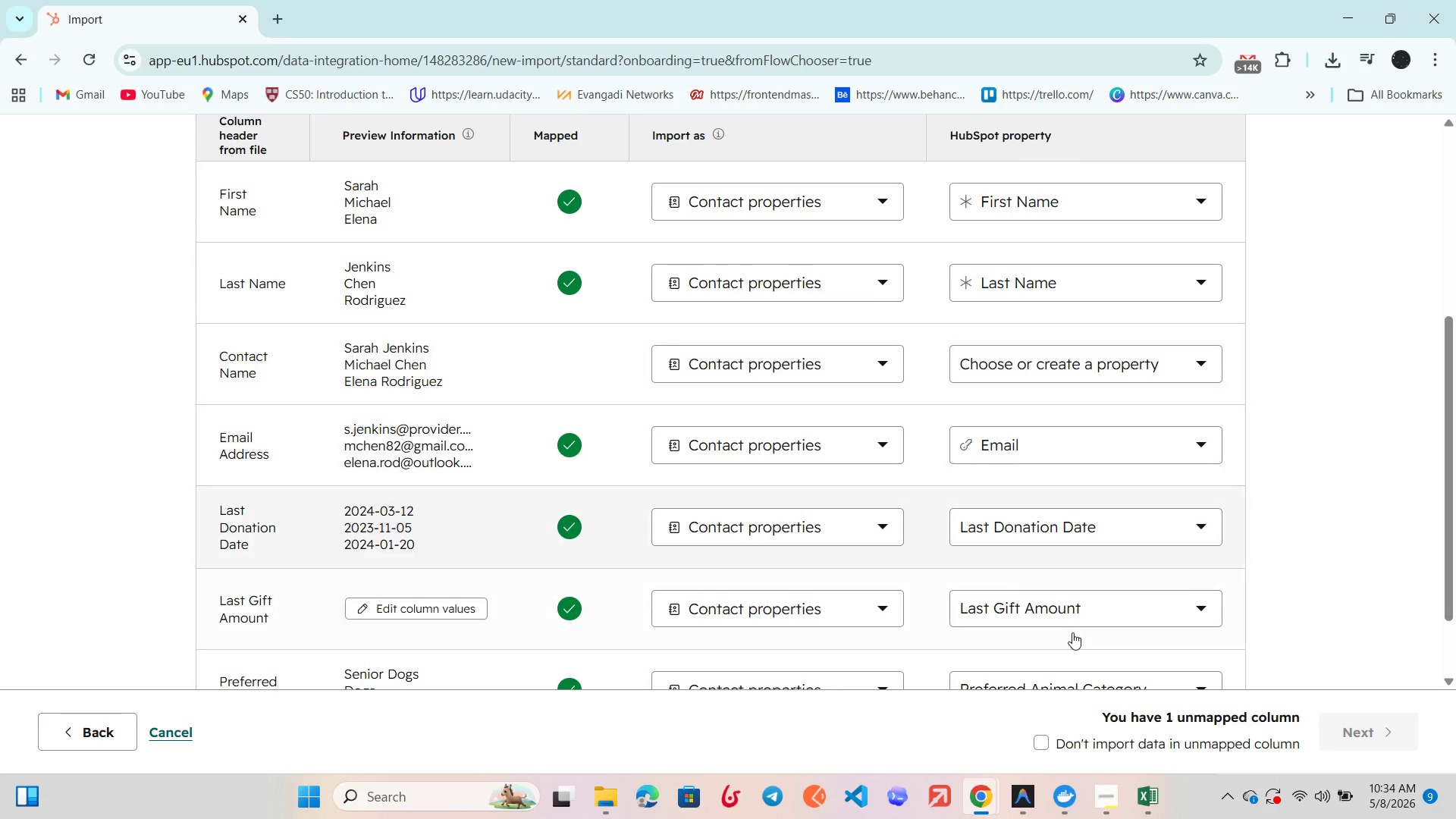 
wait(5.82)
 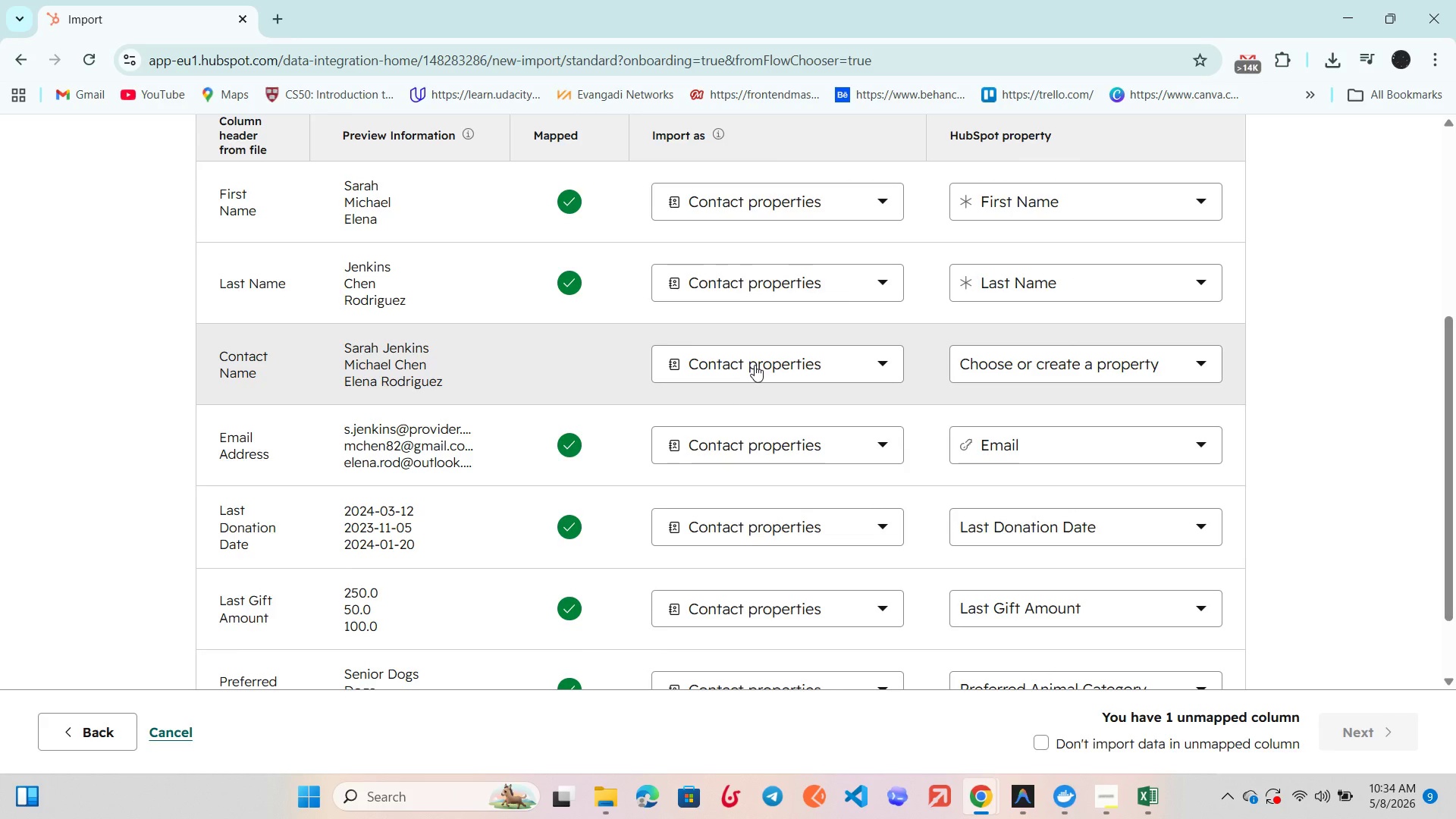 
left_click([1112, 808])